 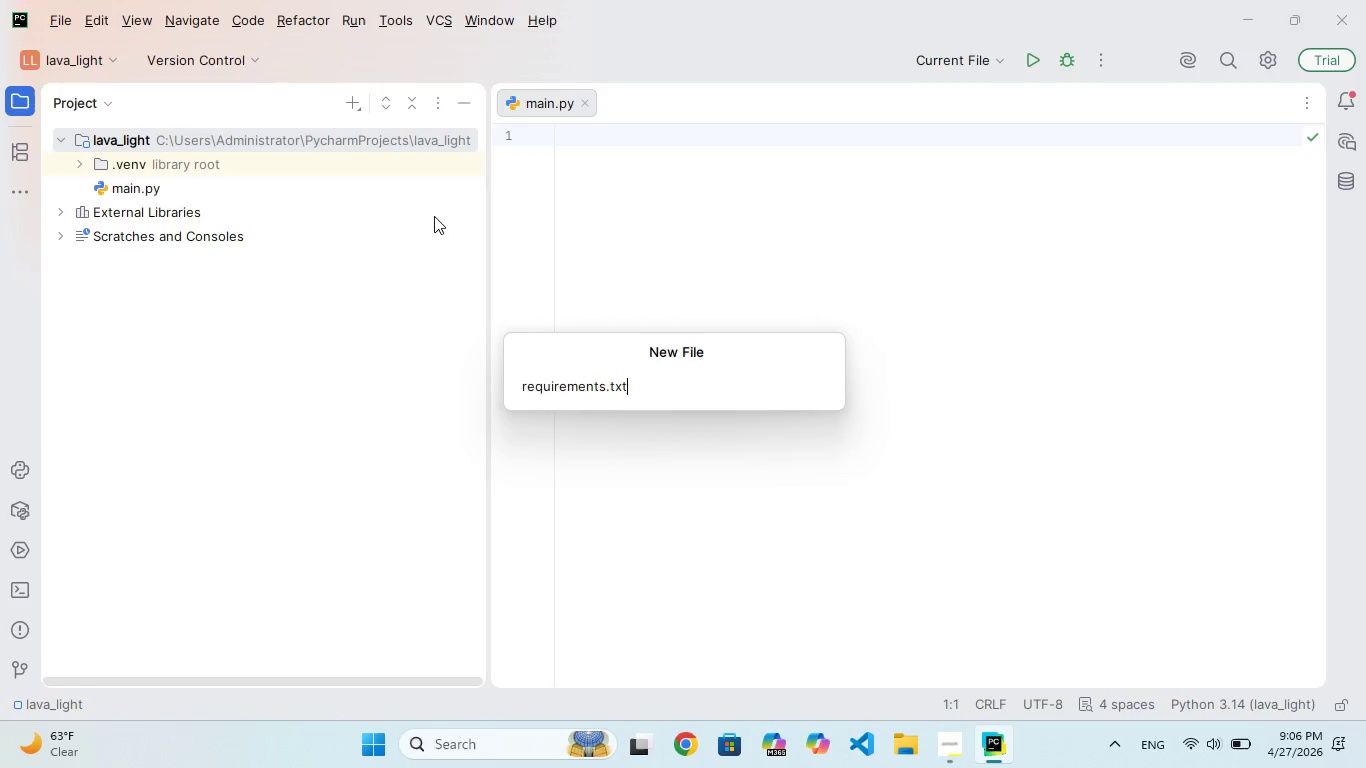 
key(Enter)
 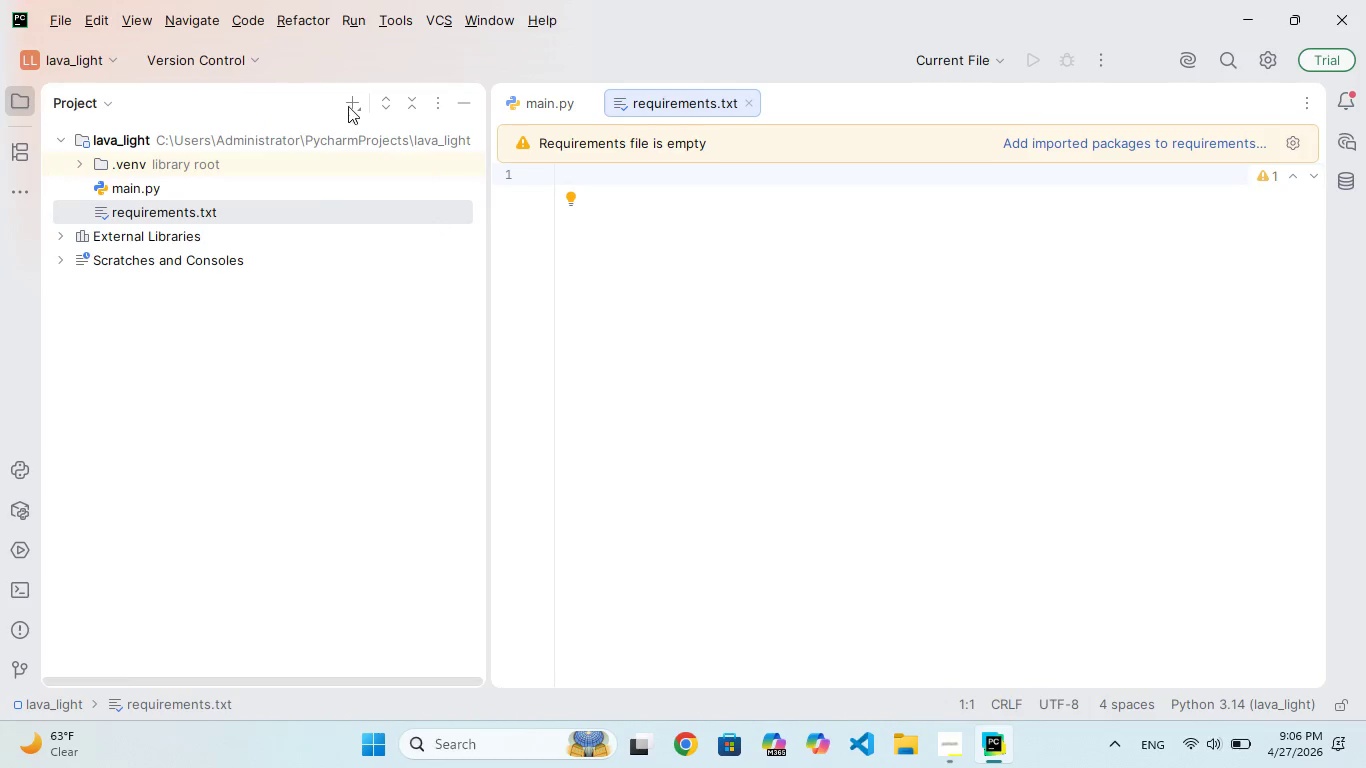 
left_click([364, 109])
 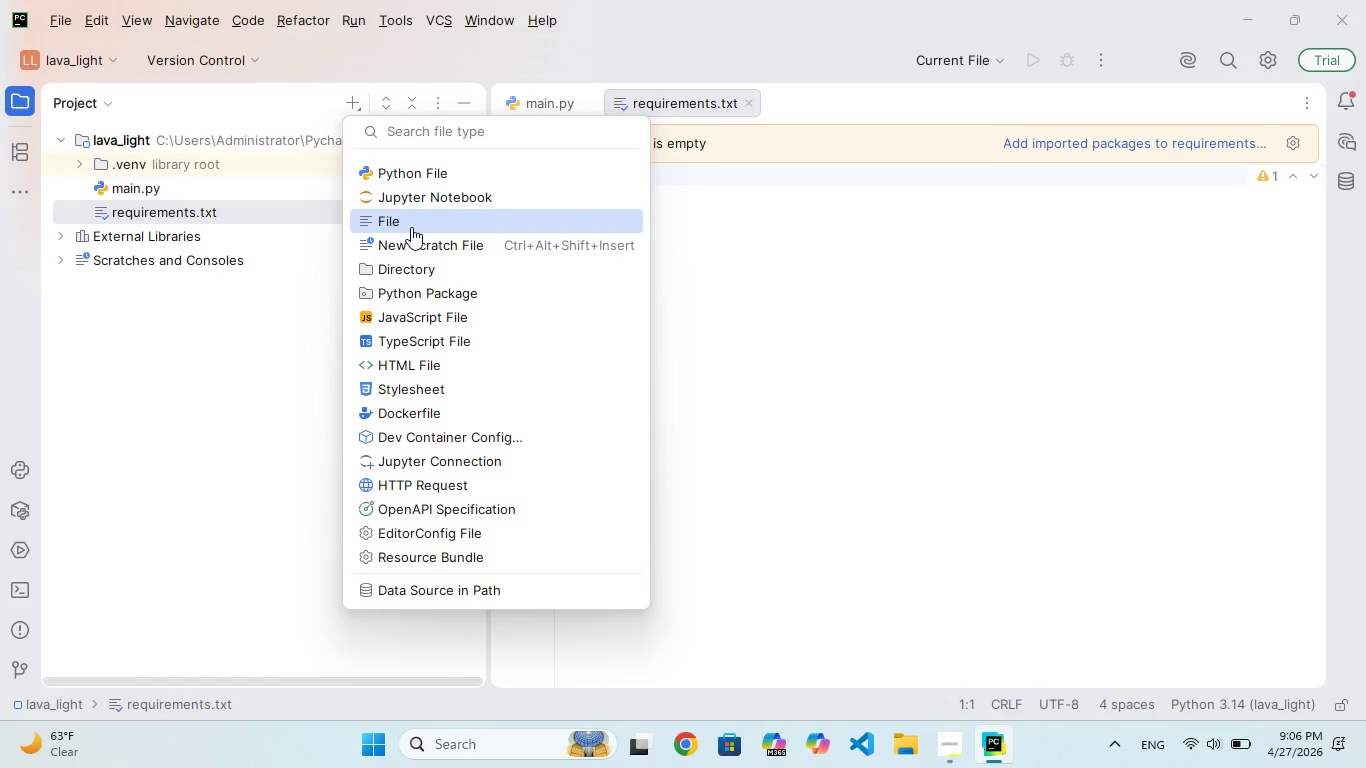 
left_click([411, 227])
 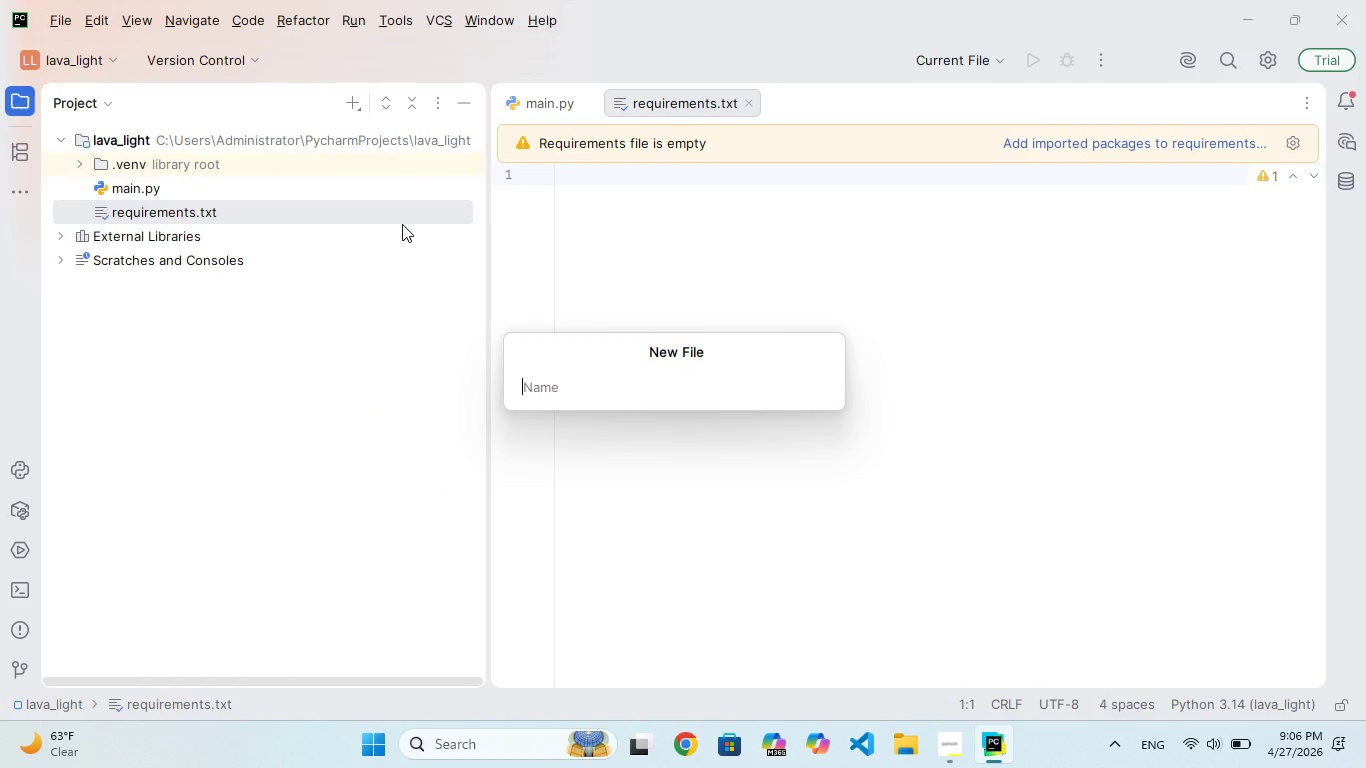 
type(README.md)
 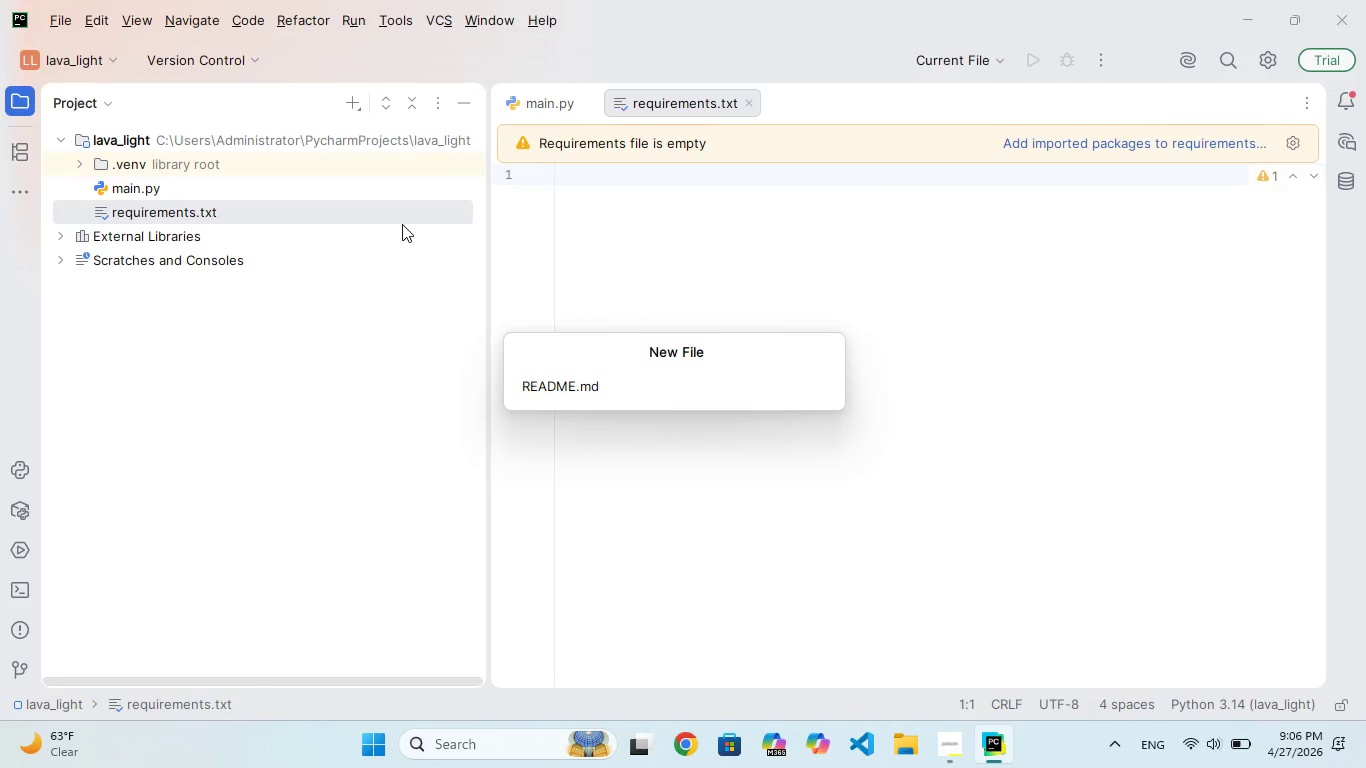 
key(Enter)
 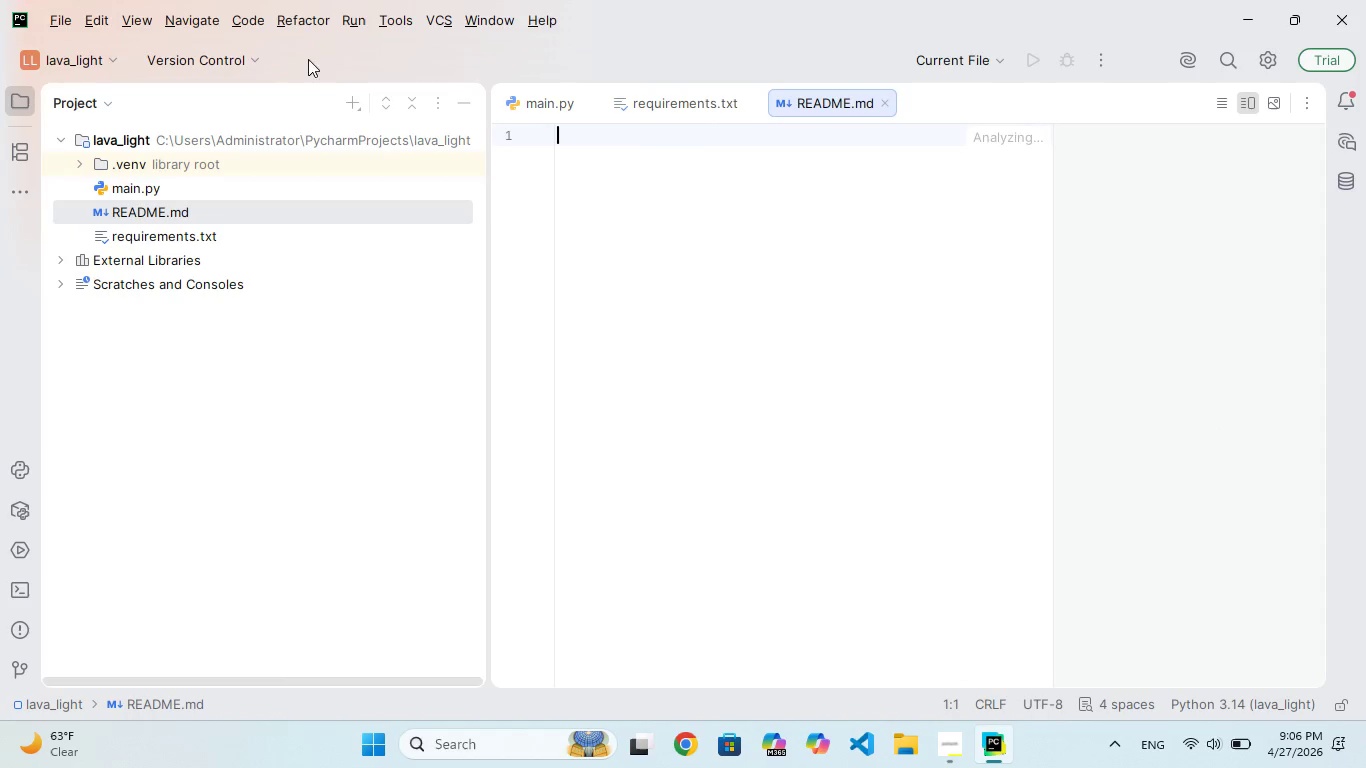 
left_click([341, 101])
 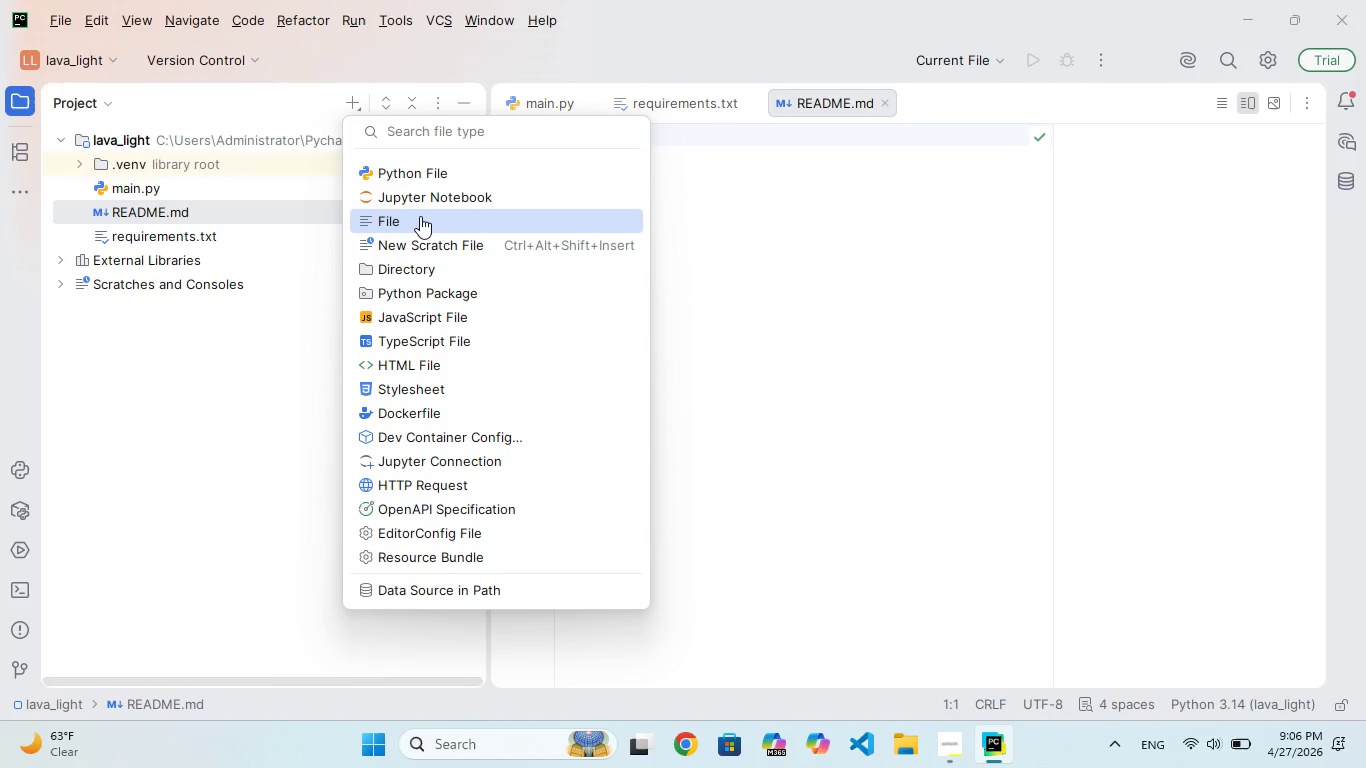 
left_click([420, 216])
 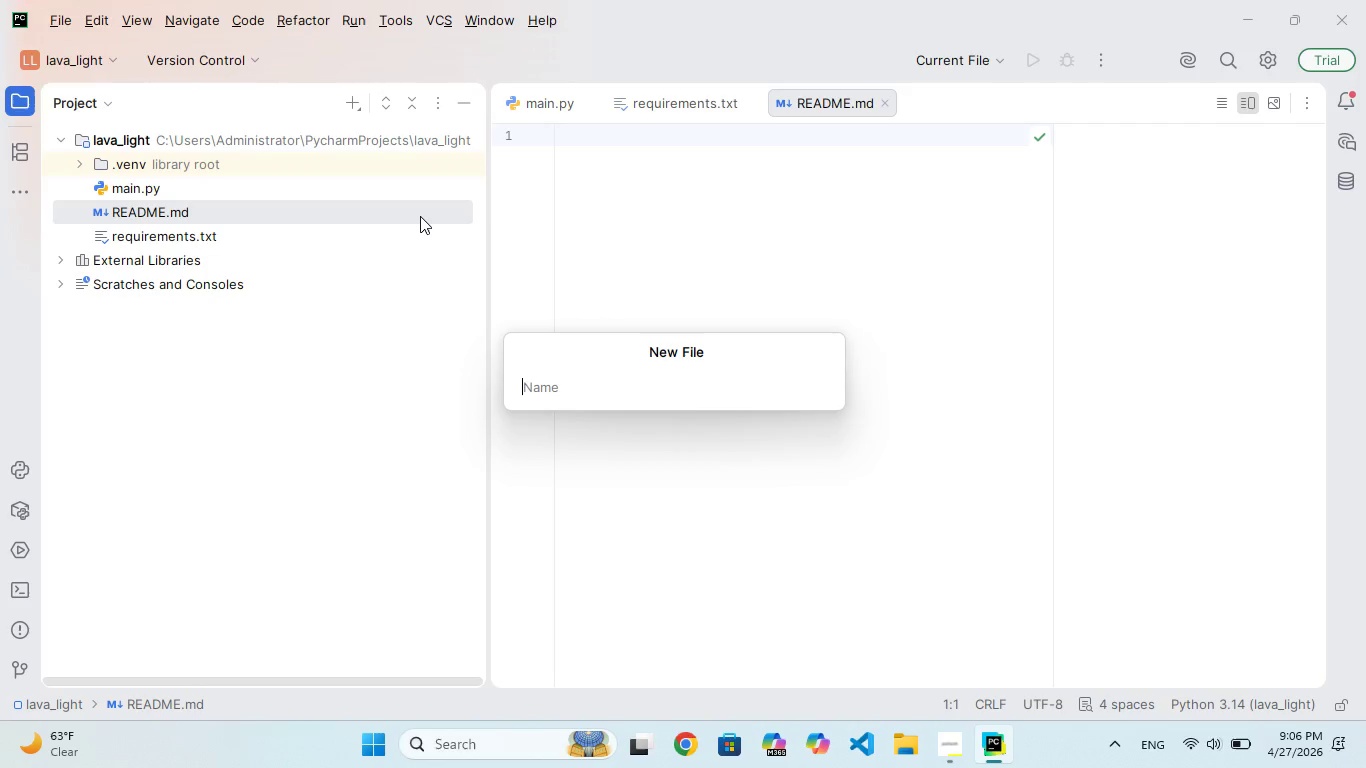 
type(.env)
 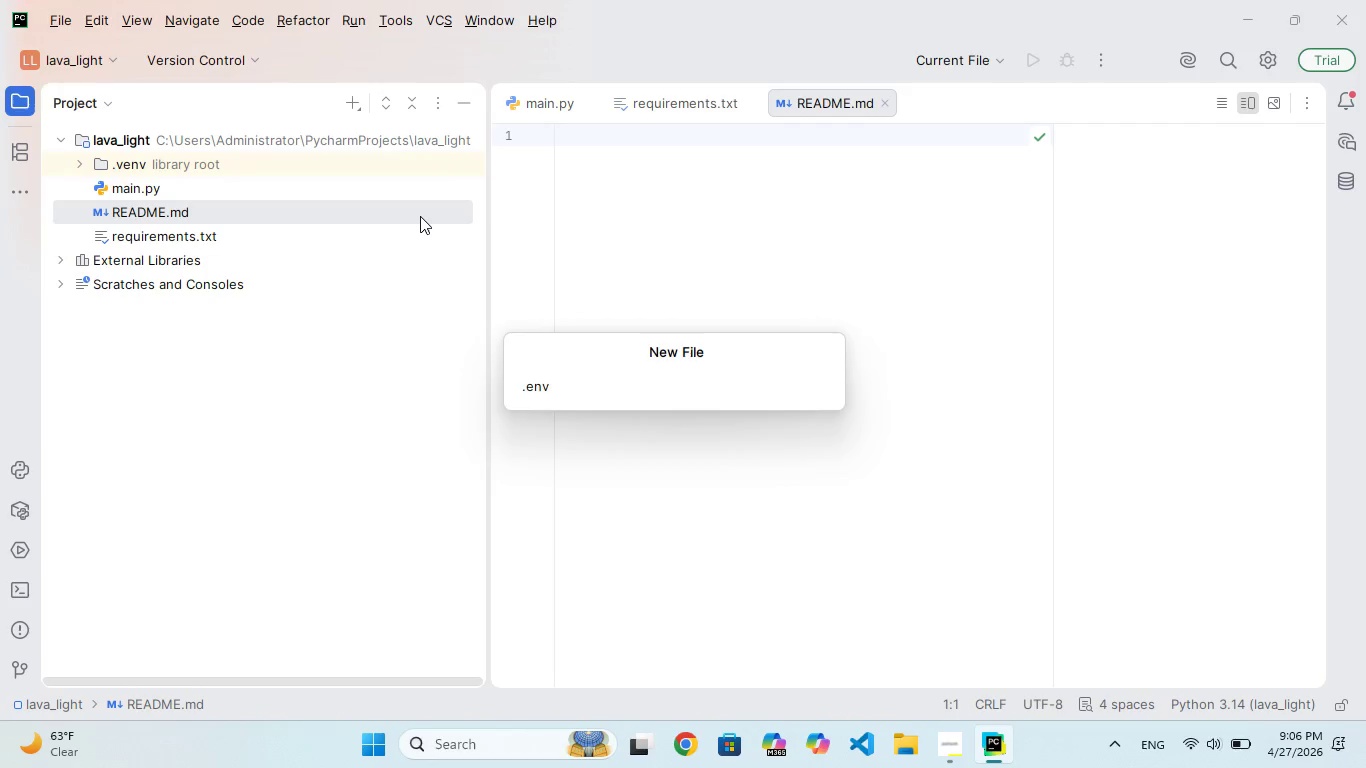 
key(Enter)
 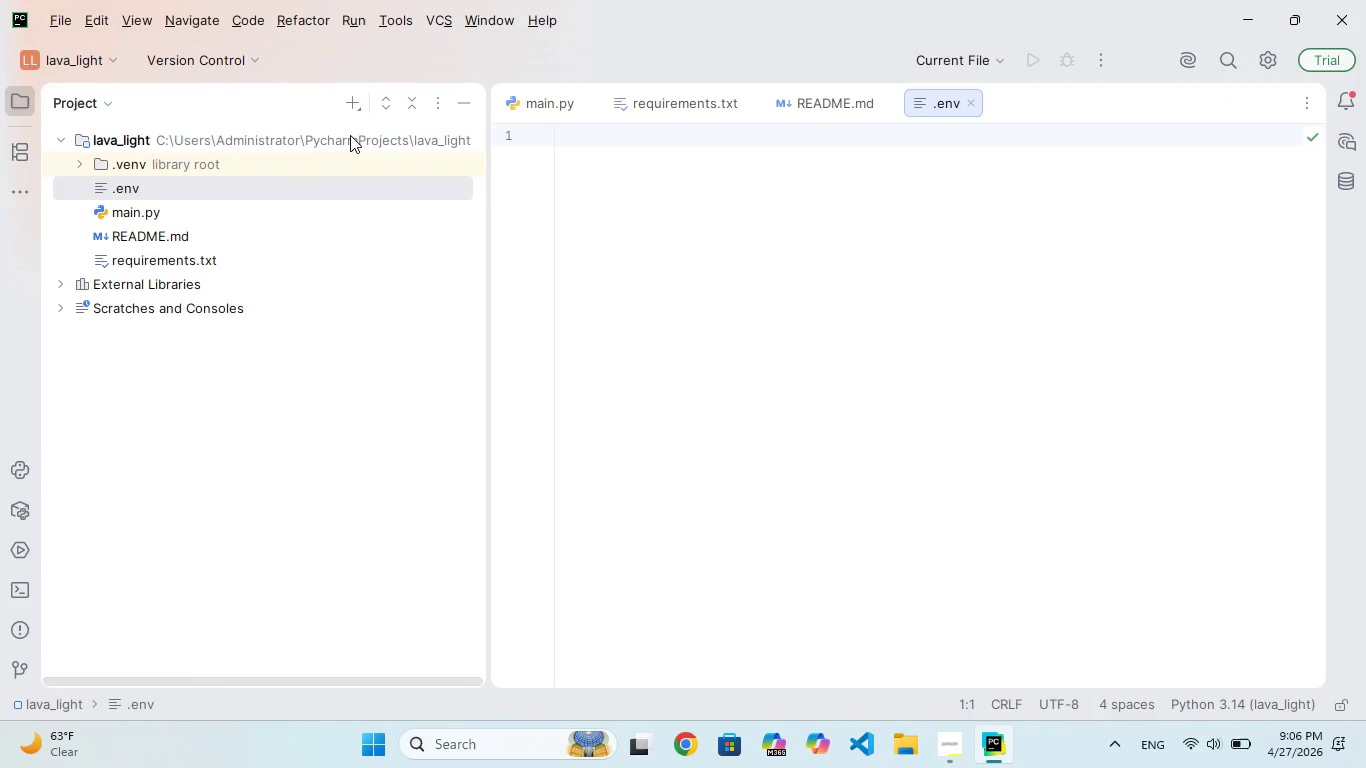 
wait(5.03)
 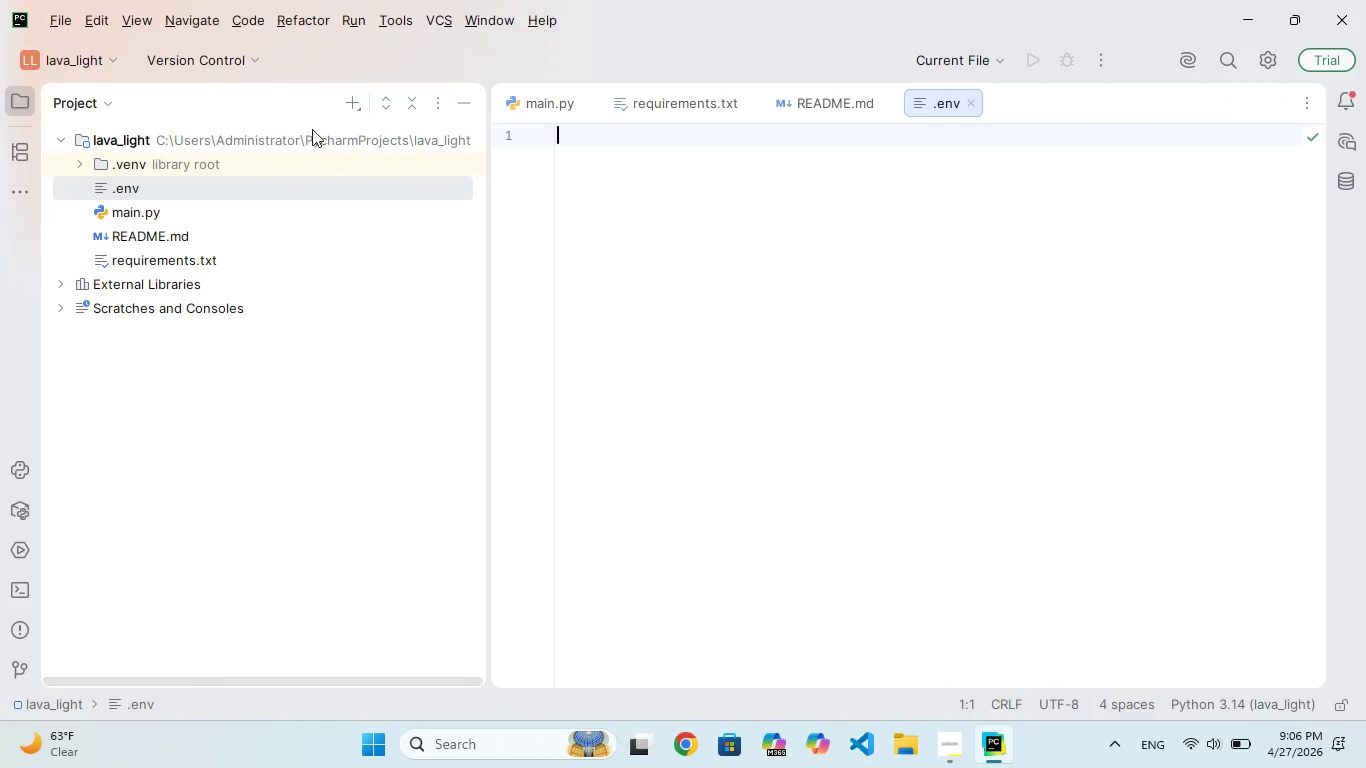 
left_click([356, 107])
 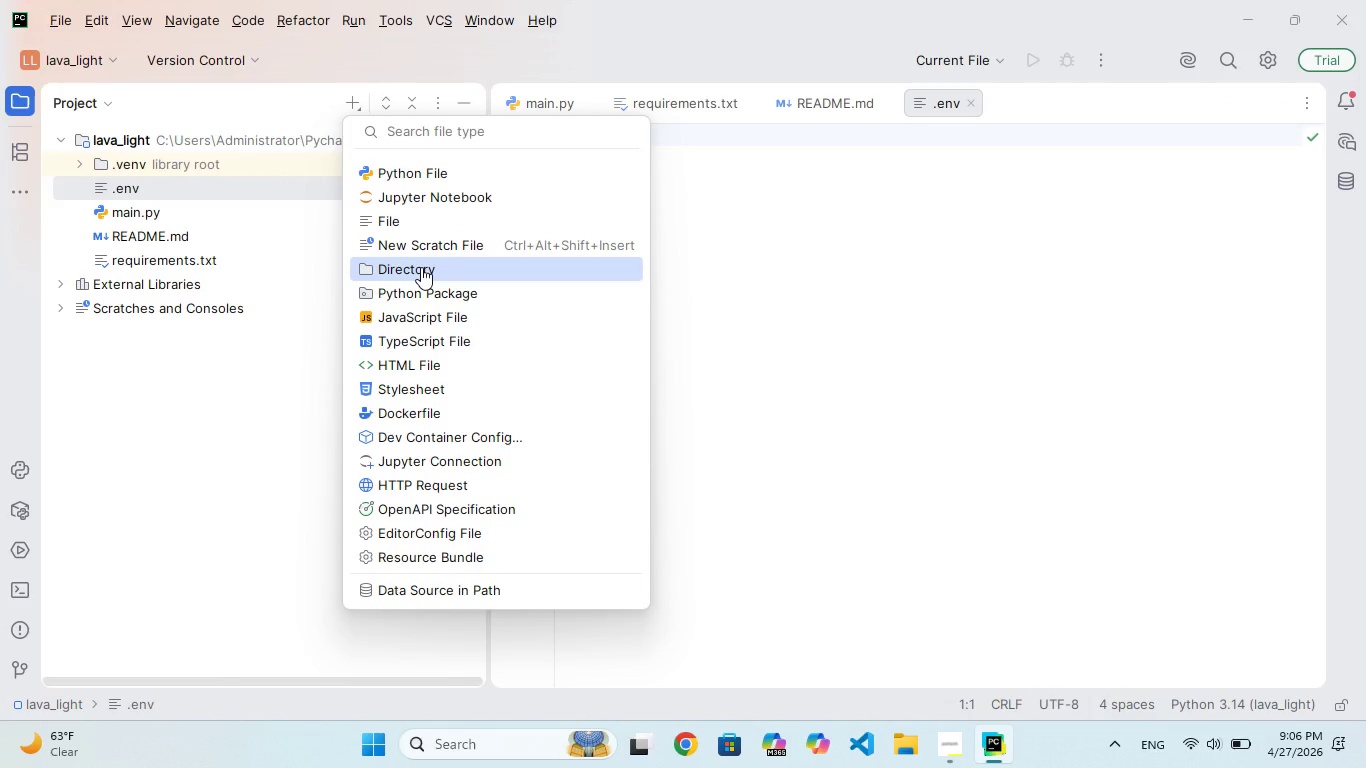 
left_click([421, 267])
 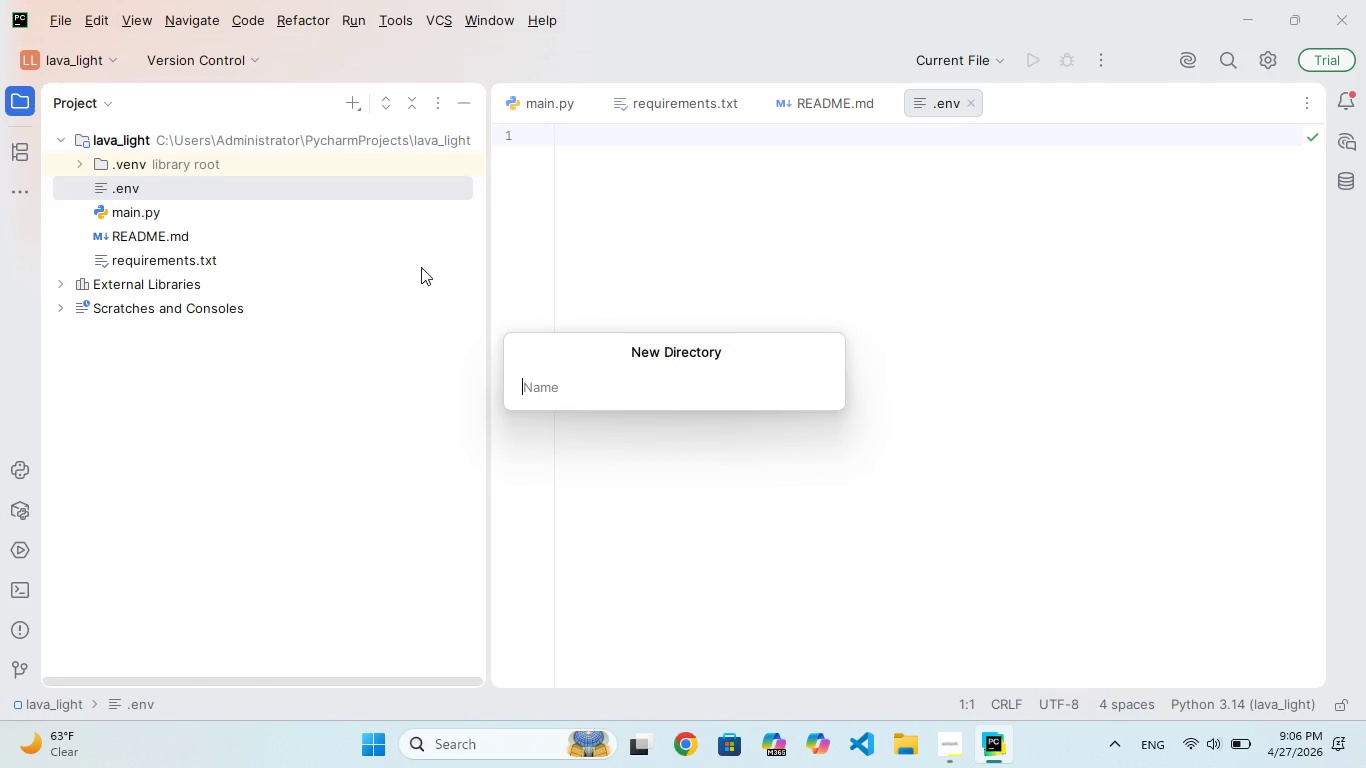 
type(config)
 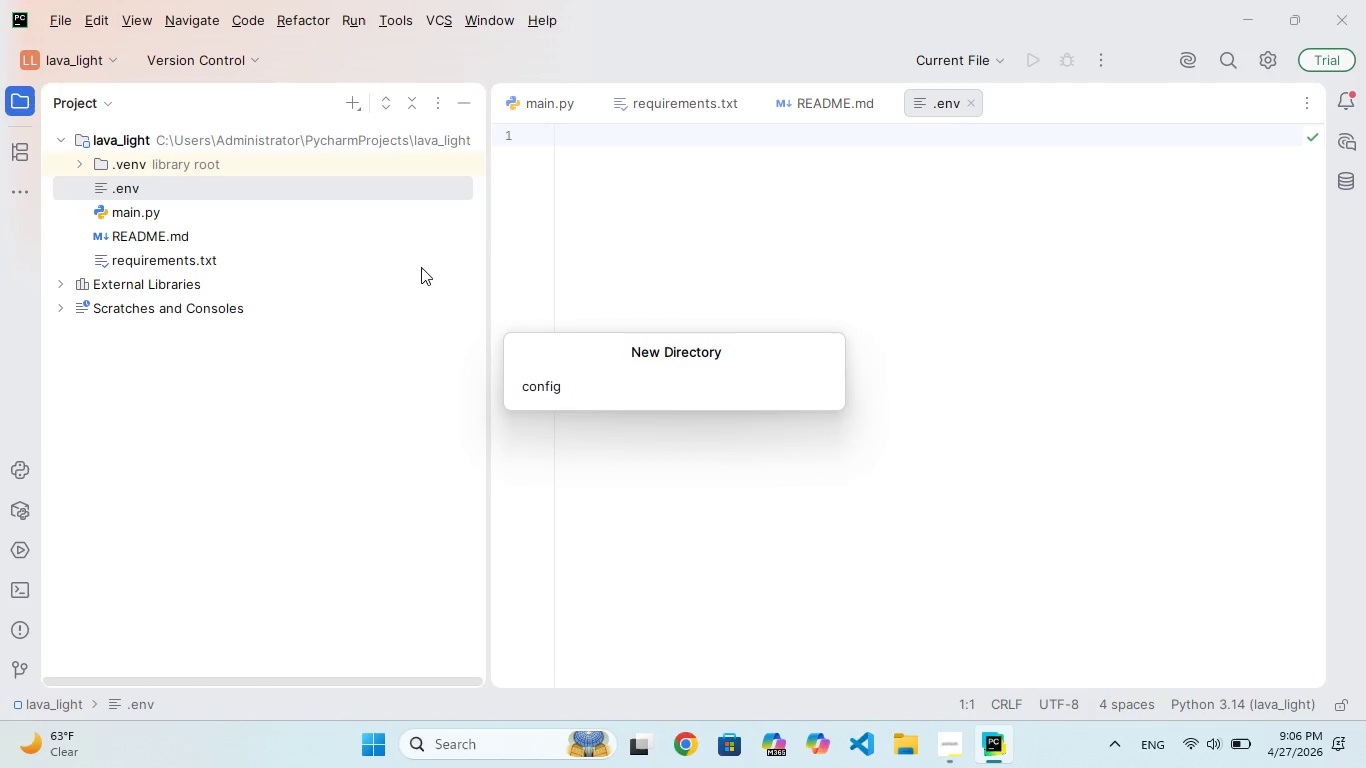 
key(Enter)
 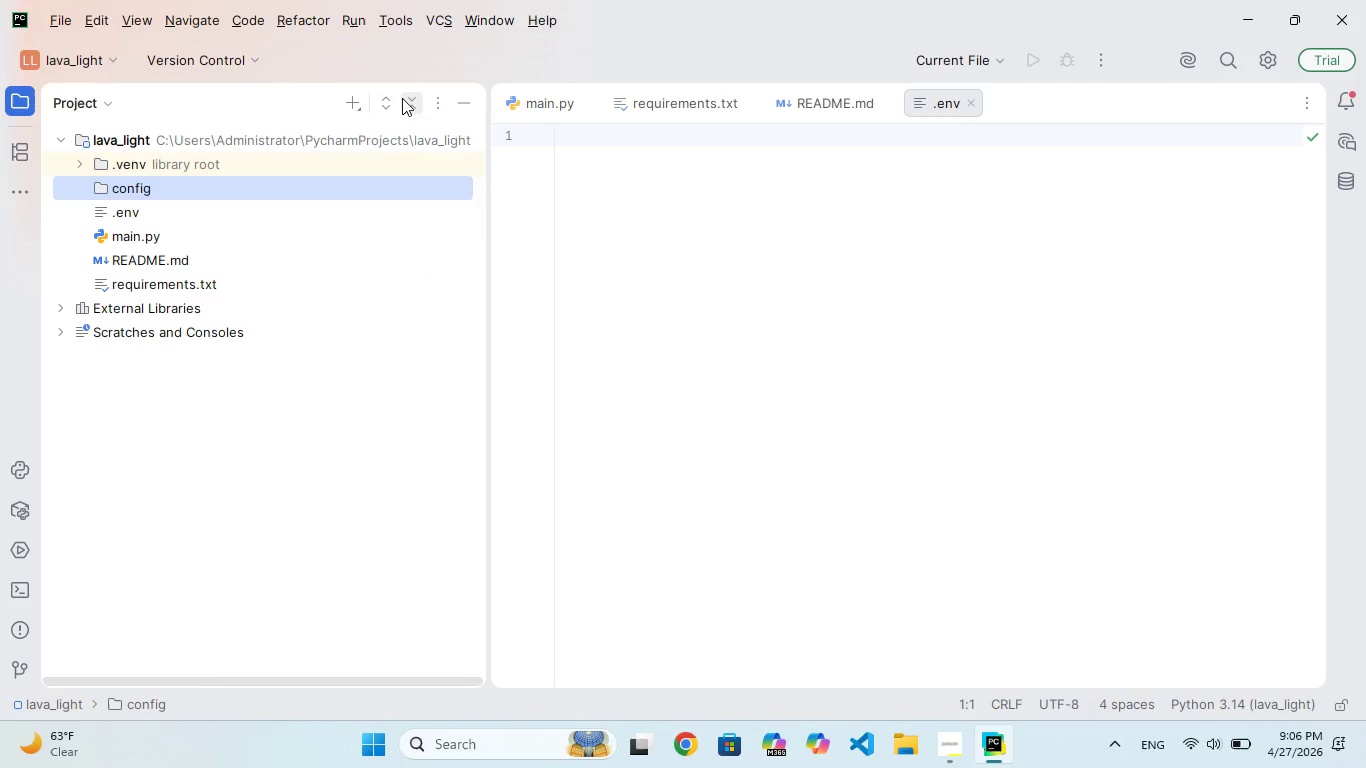 
left_click([359, 104])
 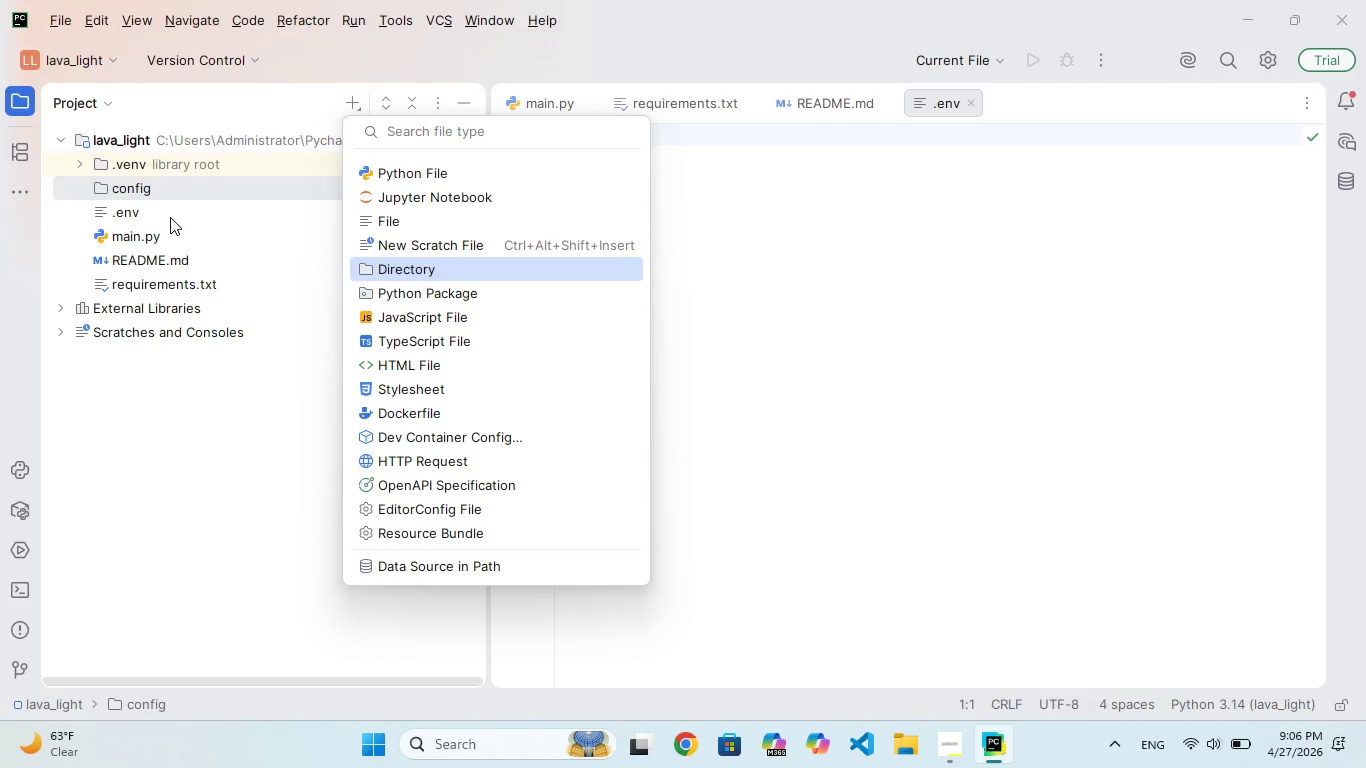 
wait(5.11)
 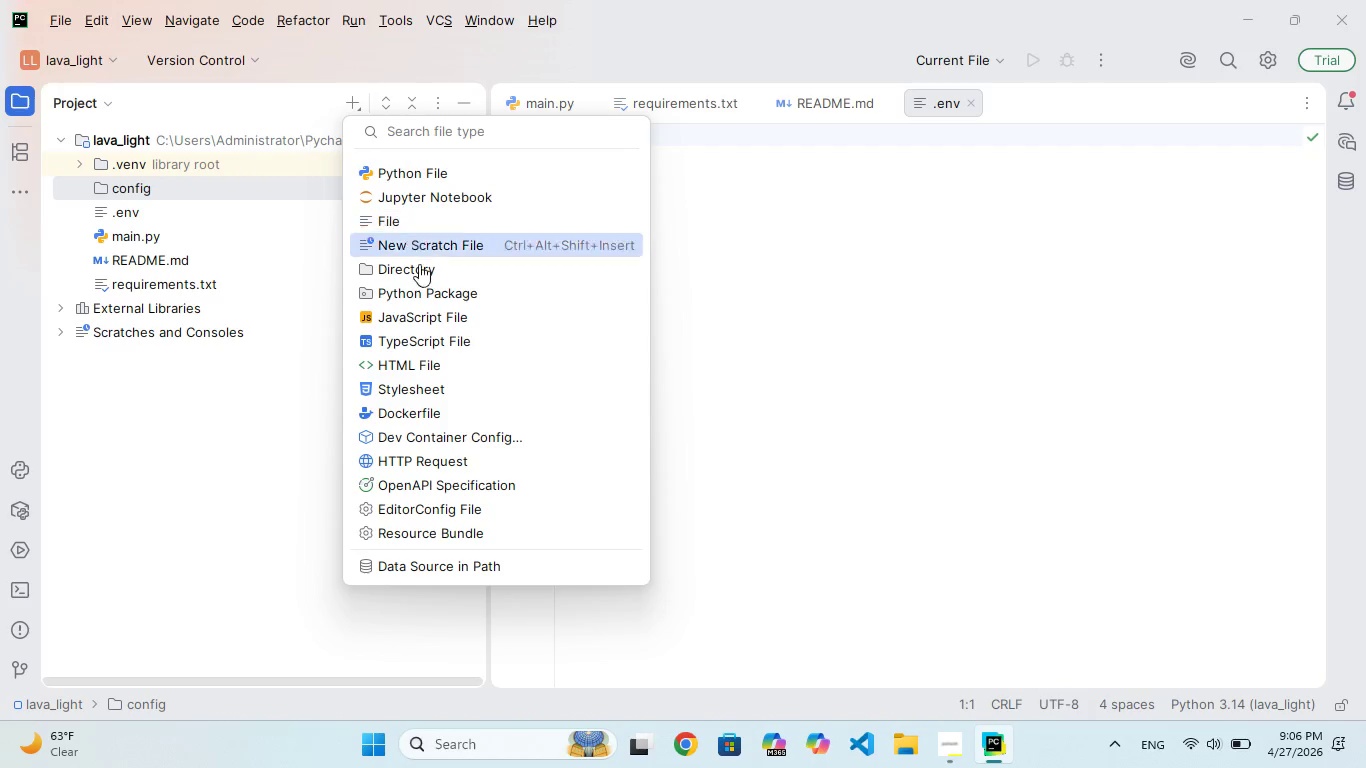 
double_click([182, 185])
 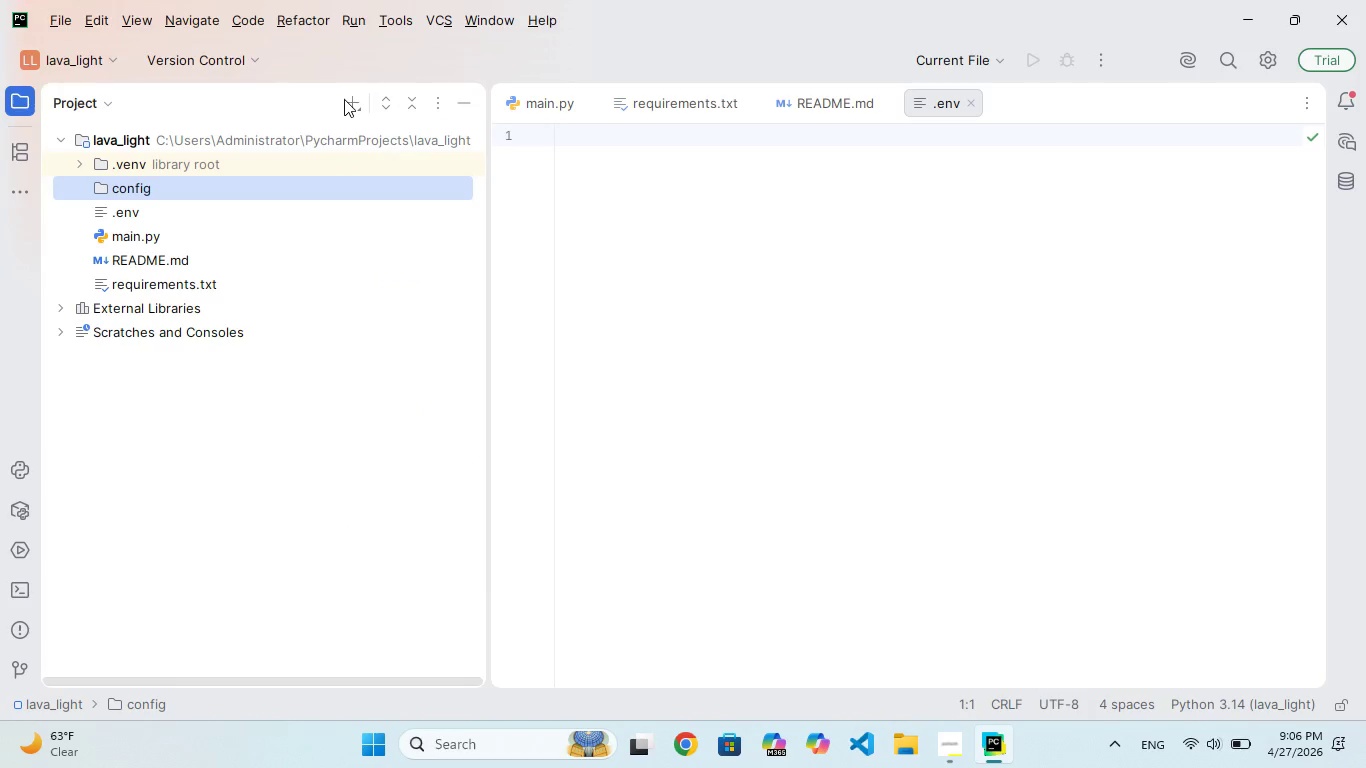 
left_click([354, 99])
 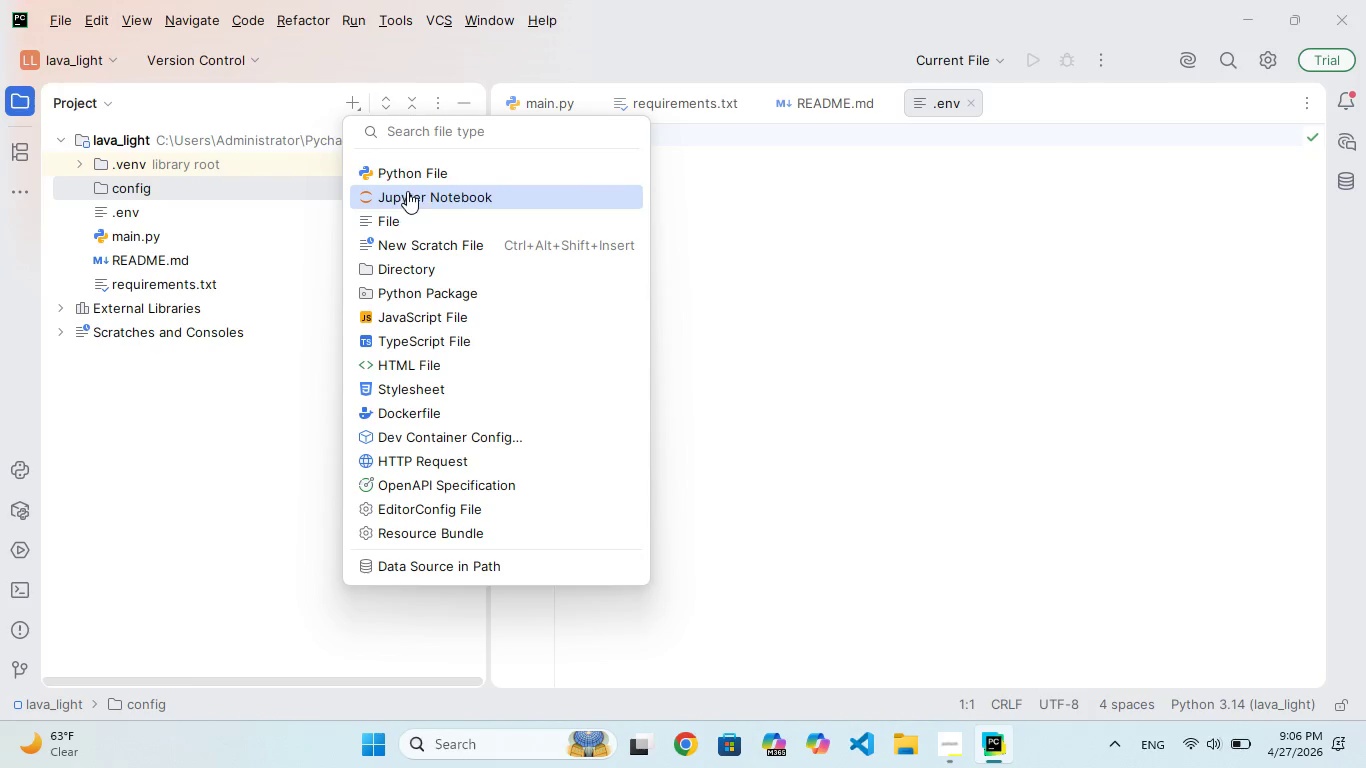 
left_click([415, 223])
 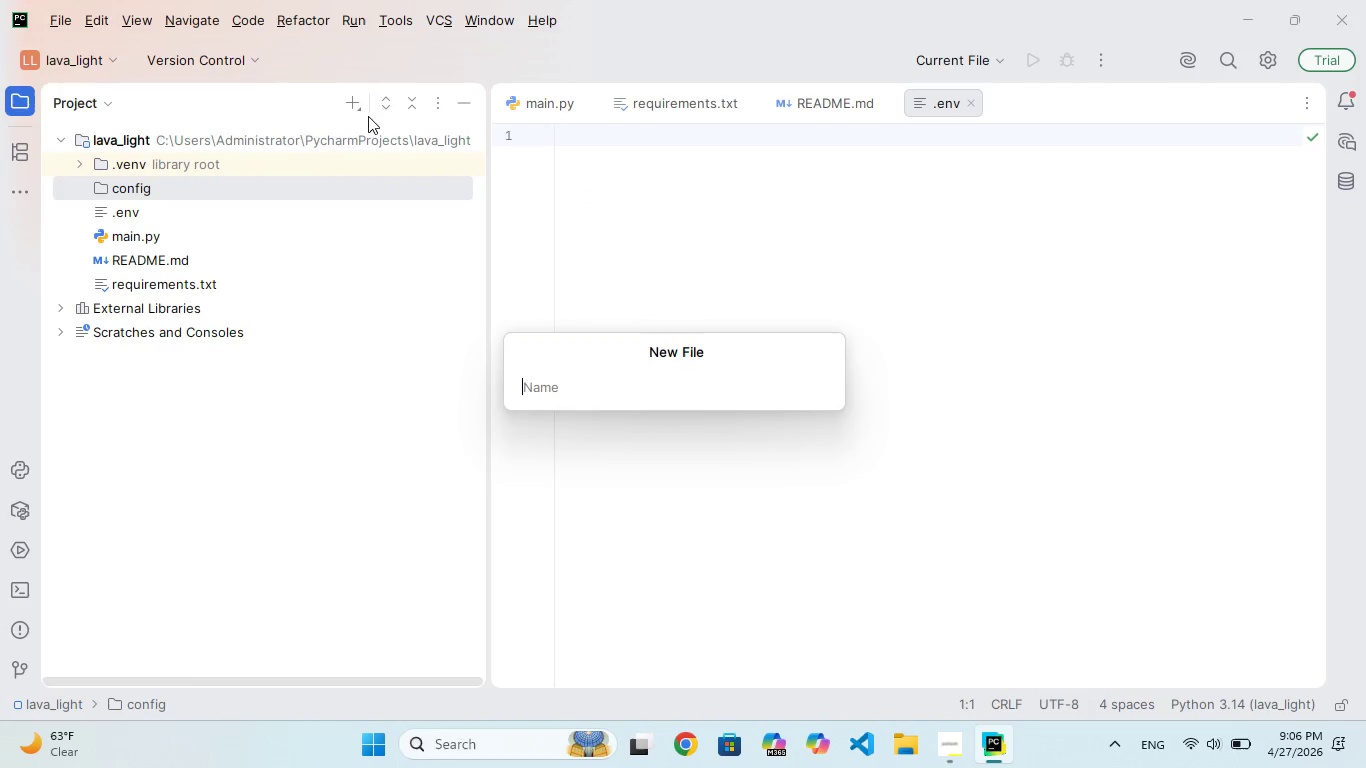 
left_click([355, 96])
 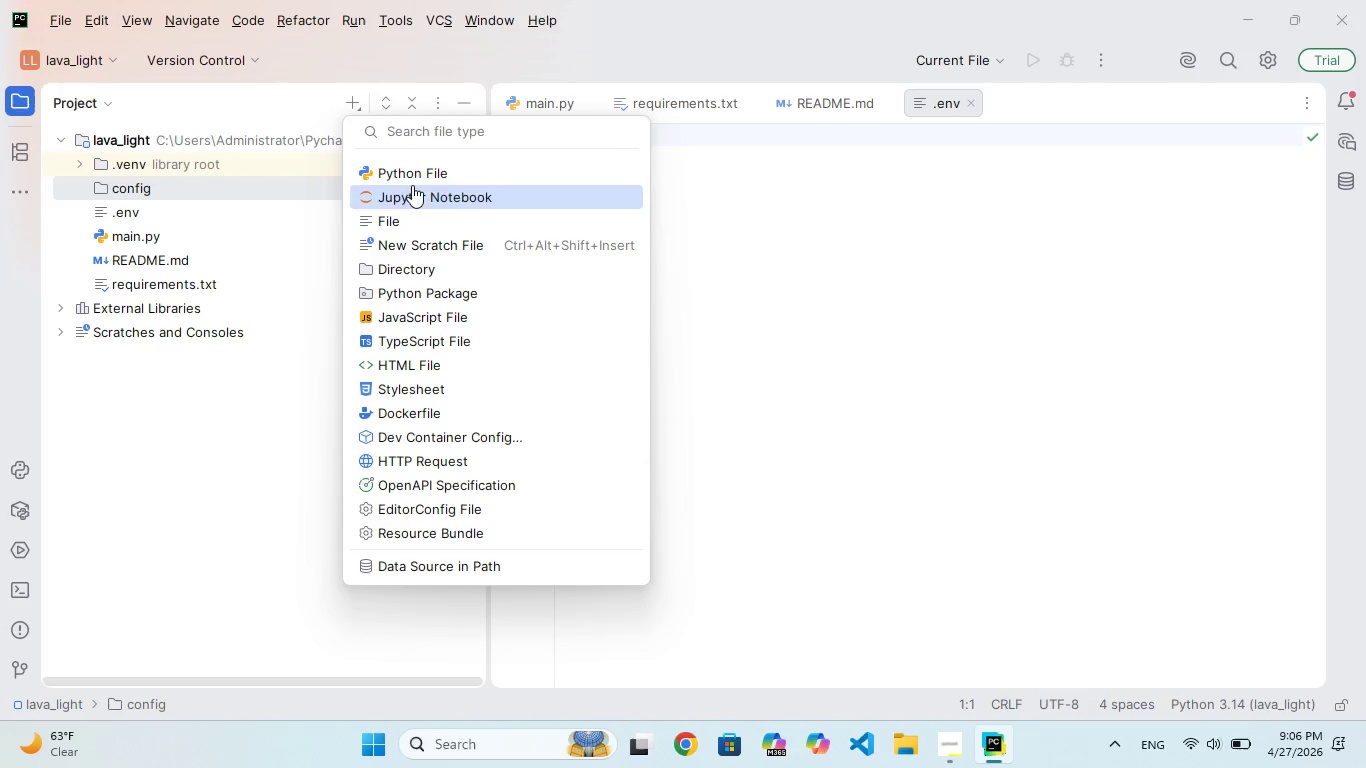 
left_click([416, 178])
 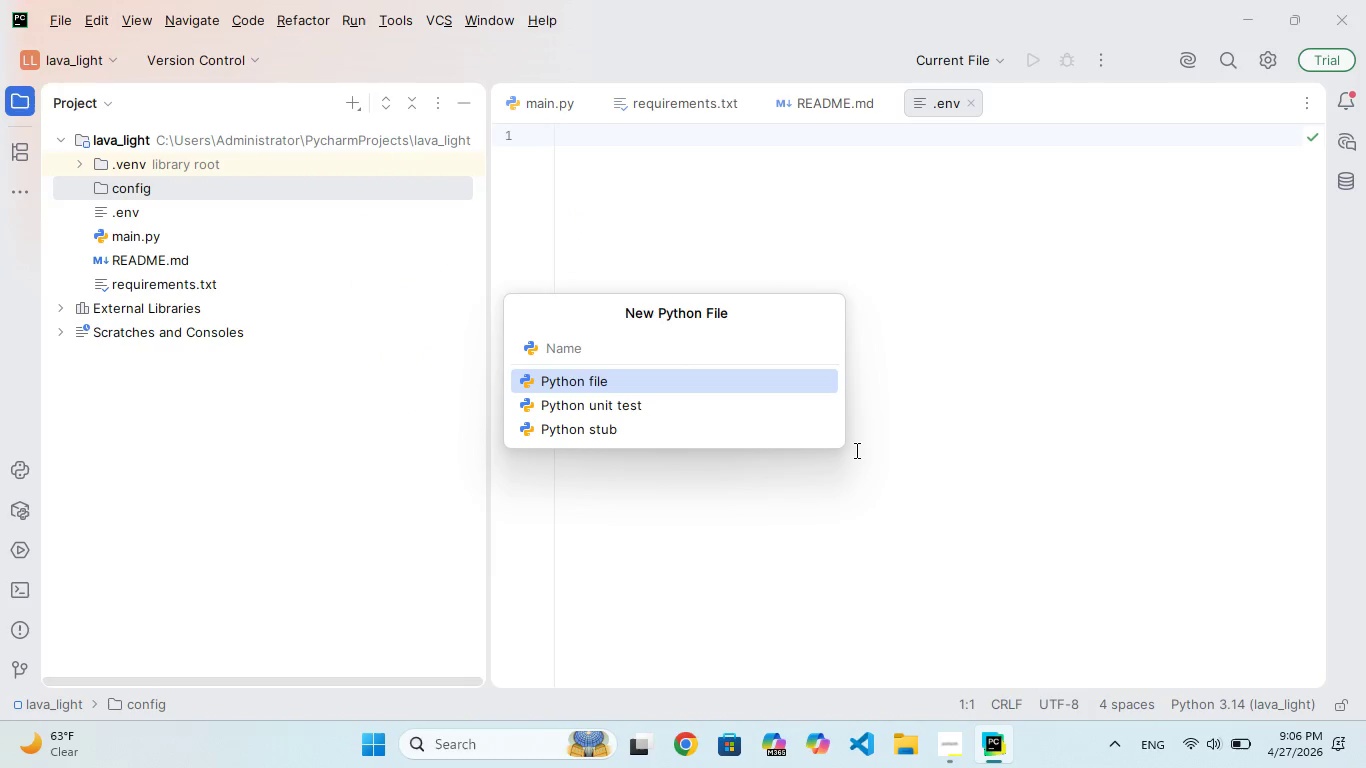 
type(seetings.py)
 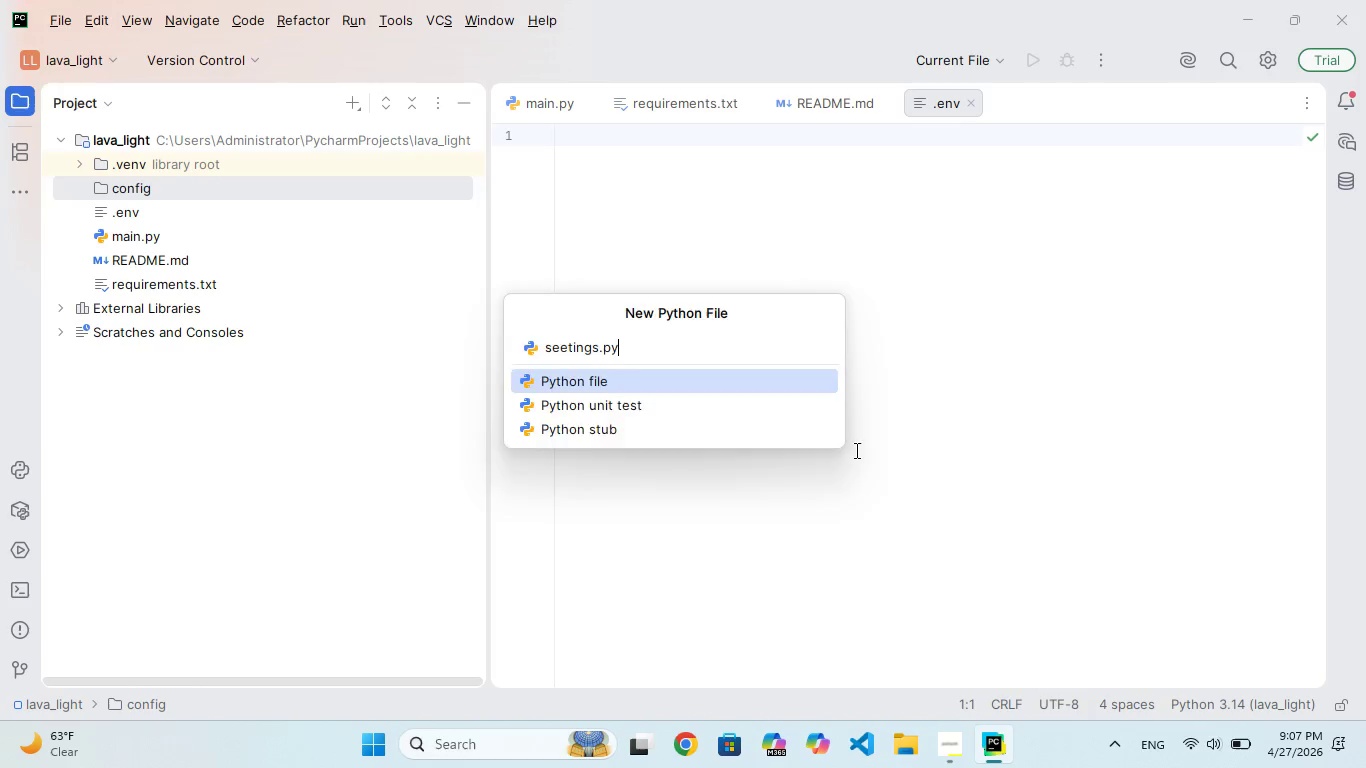 
key(Enter)
 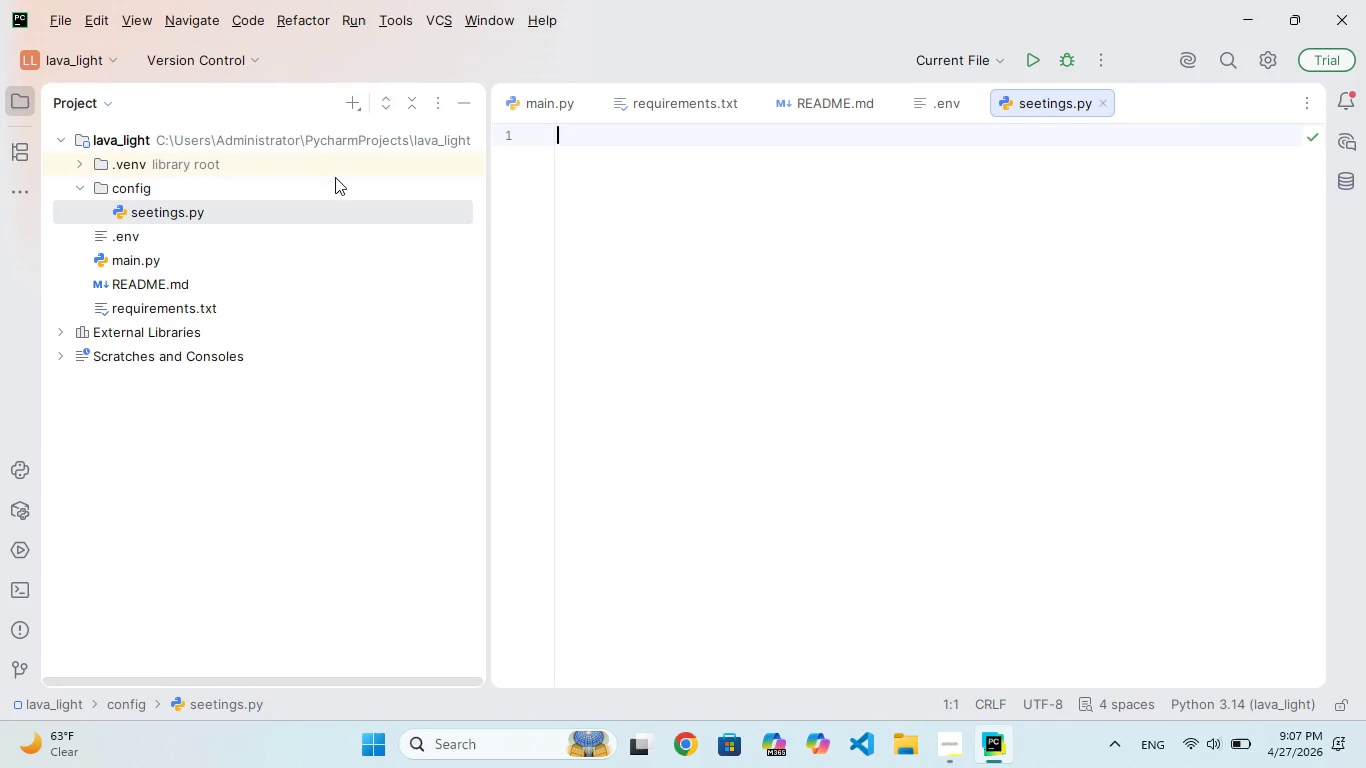 
wait(18.7)
 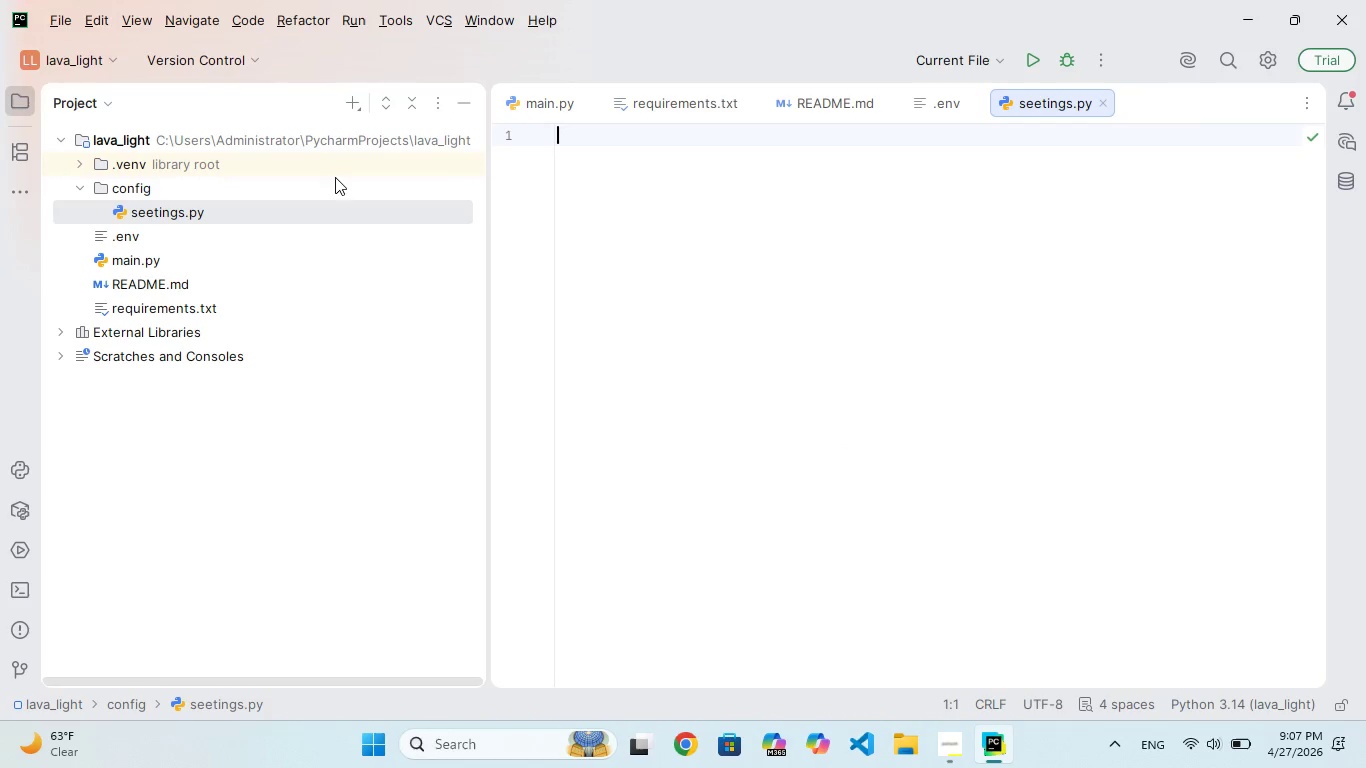 
left_click([170, 266])
 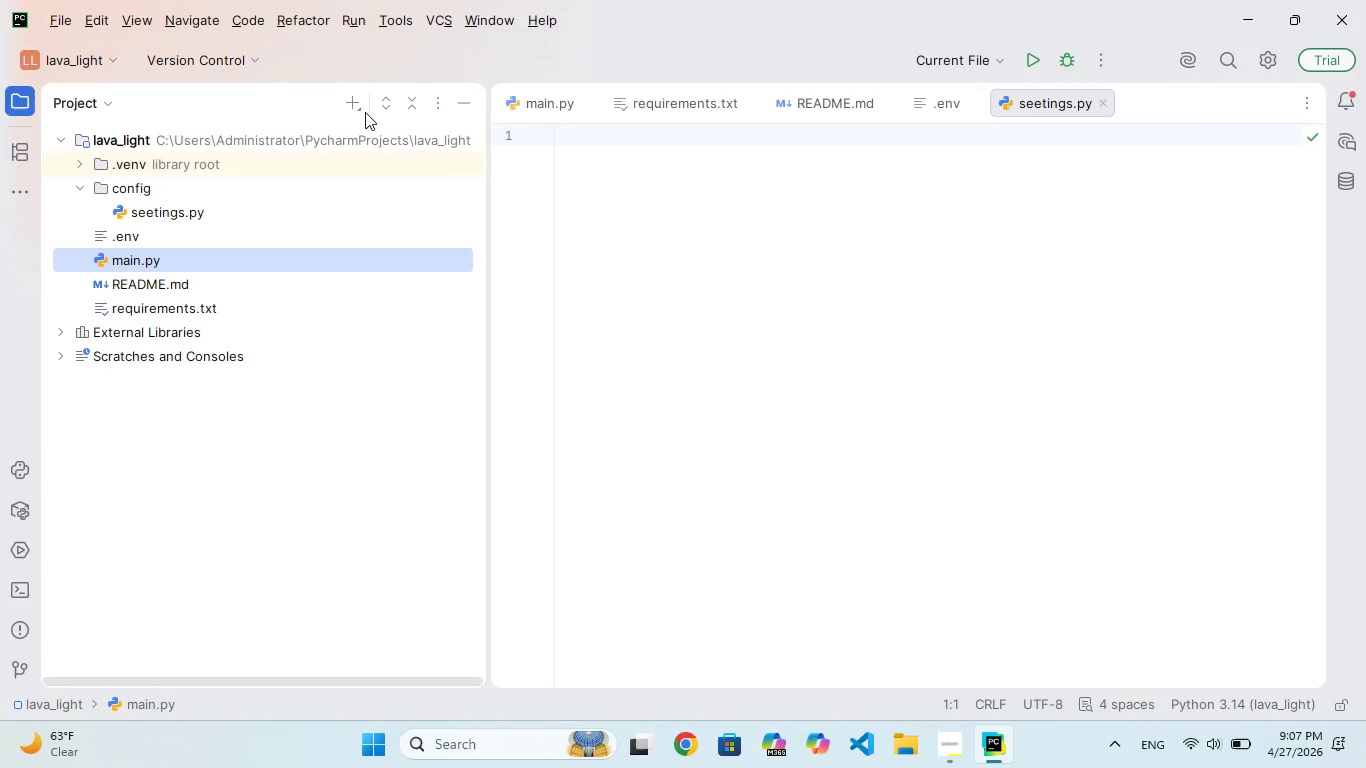 
left_click([358, 105])
 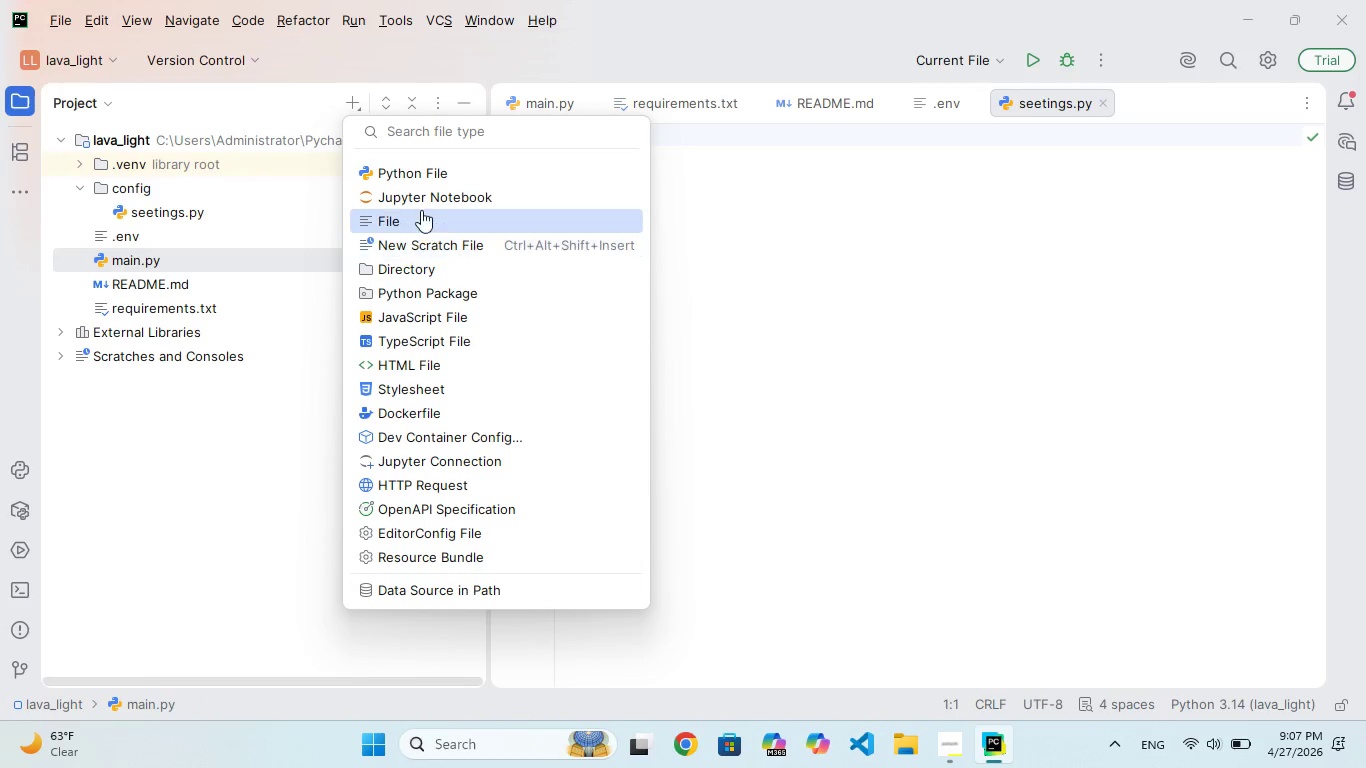 
left_click([423, 264])
 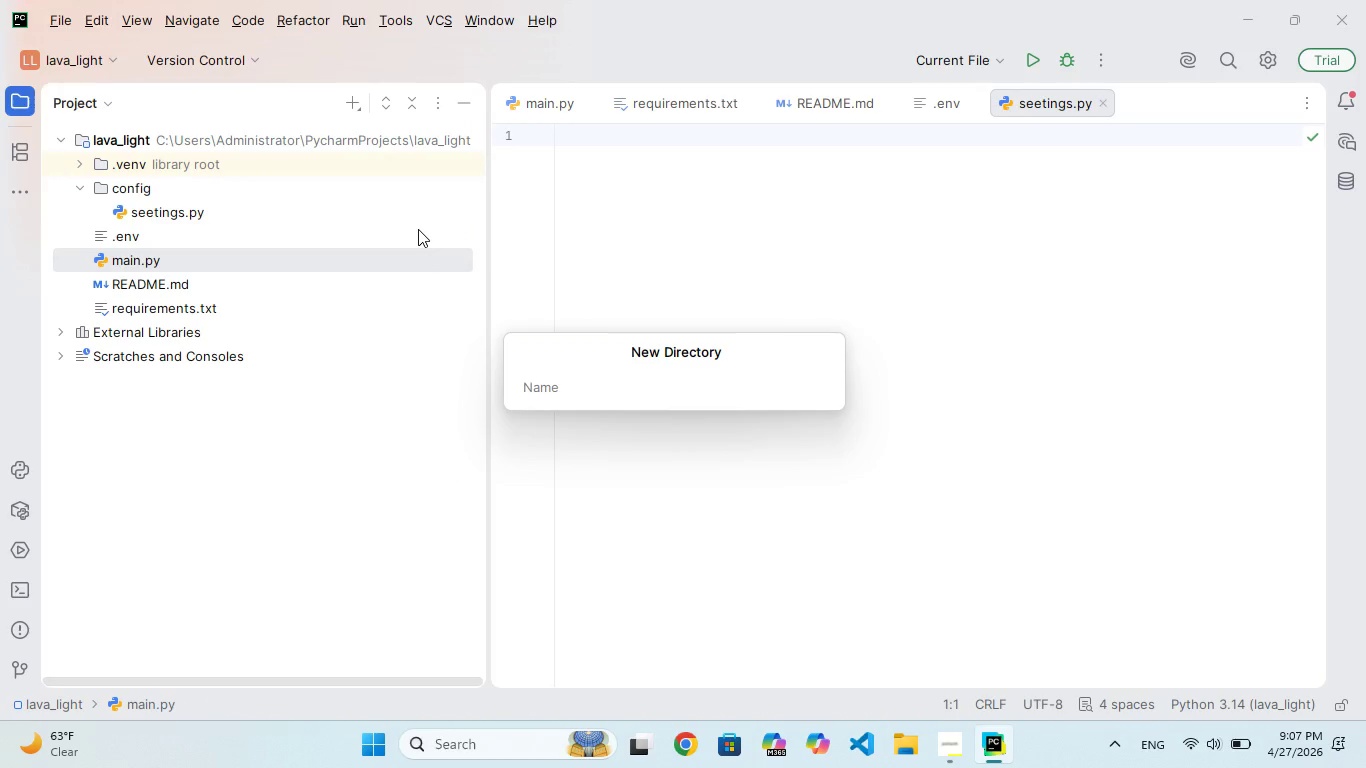 
type(dat)
 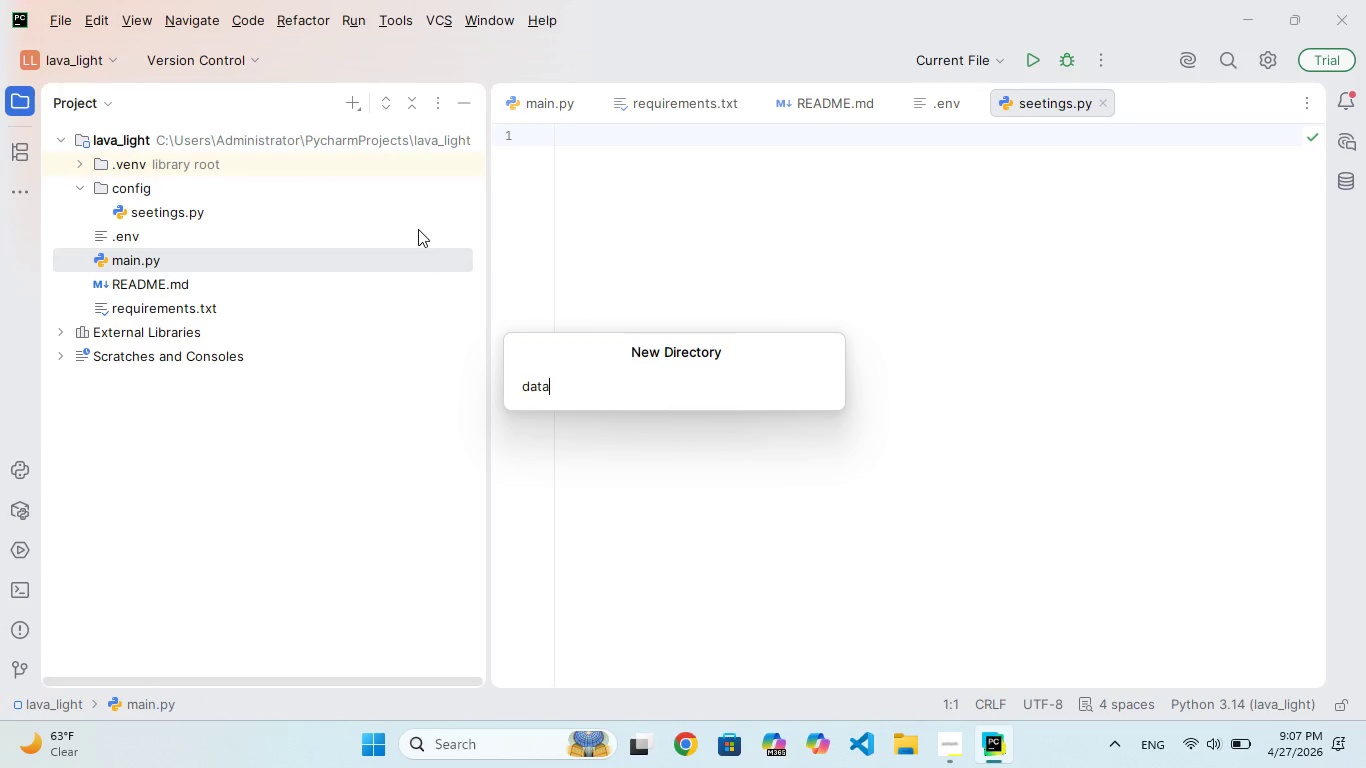 
hold_key(key=A, duration=0.33)
 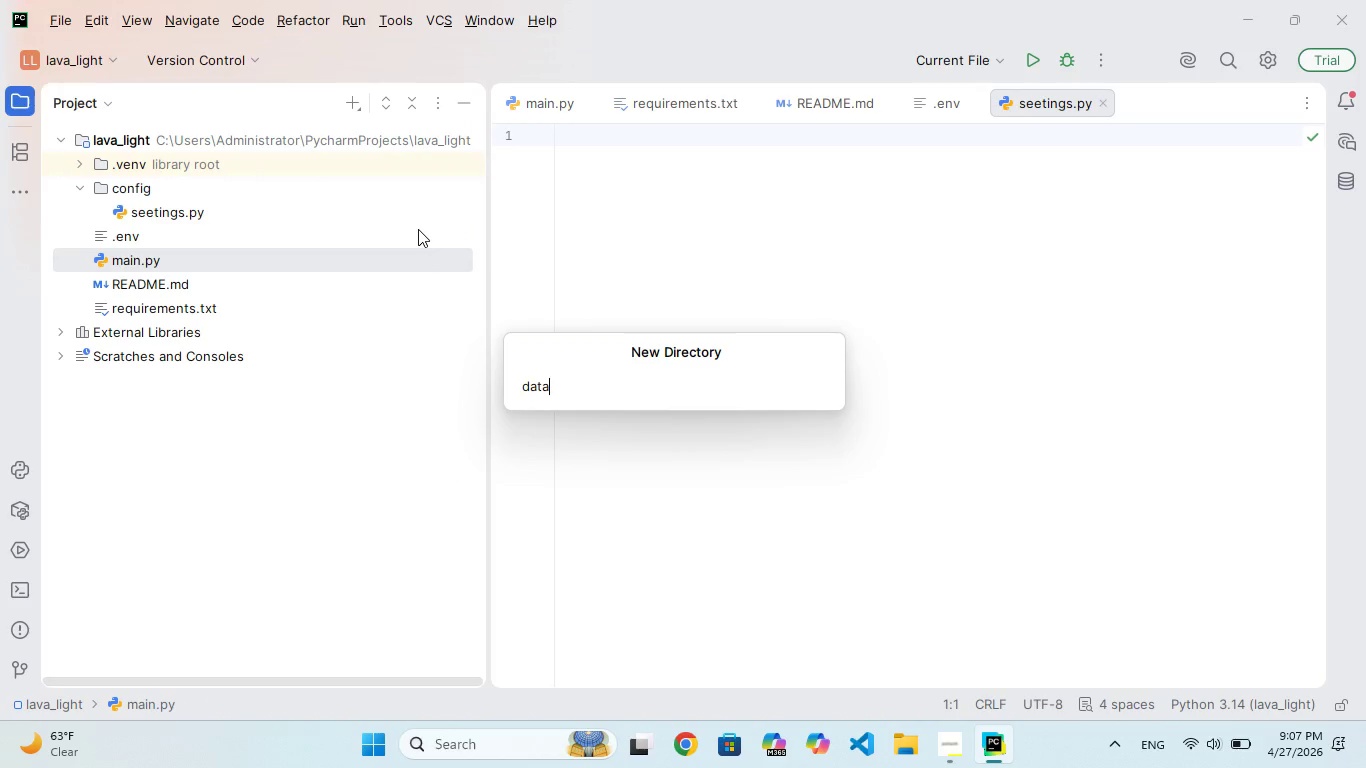 
key(Enter)
 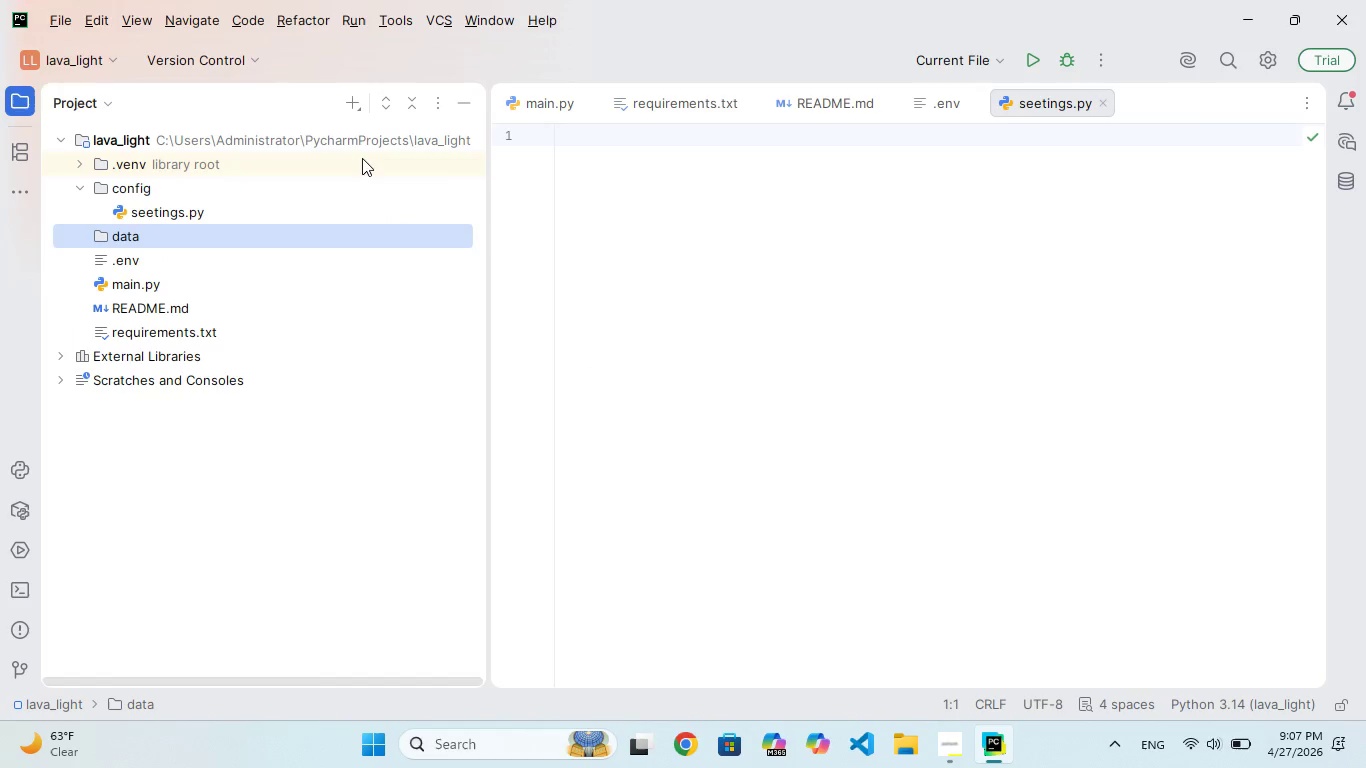 
left_click([360, 120])
 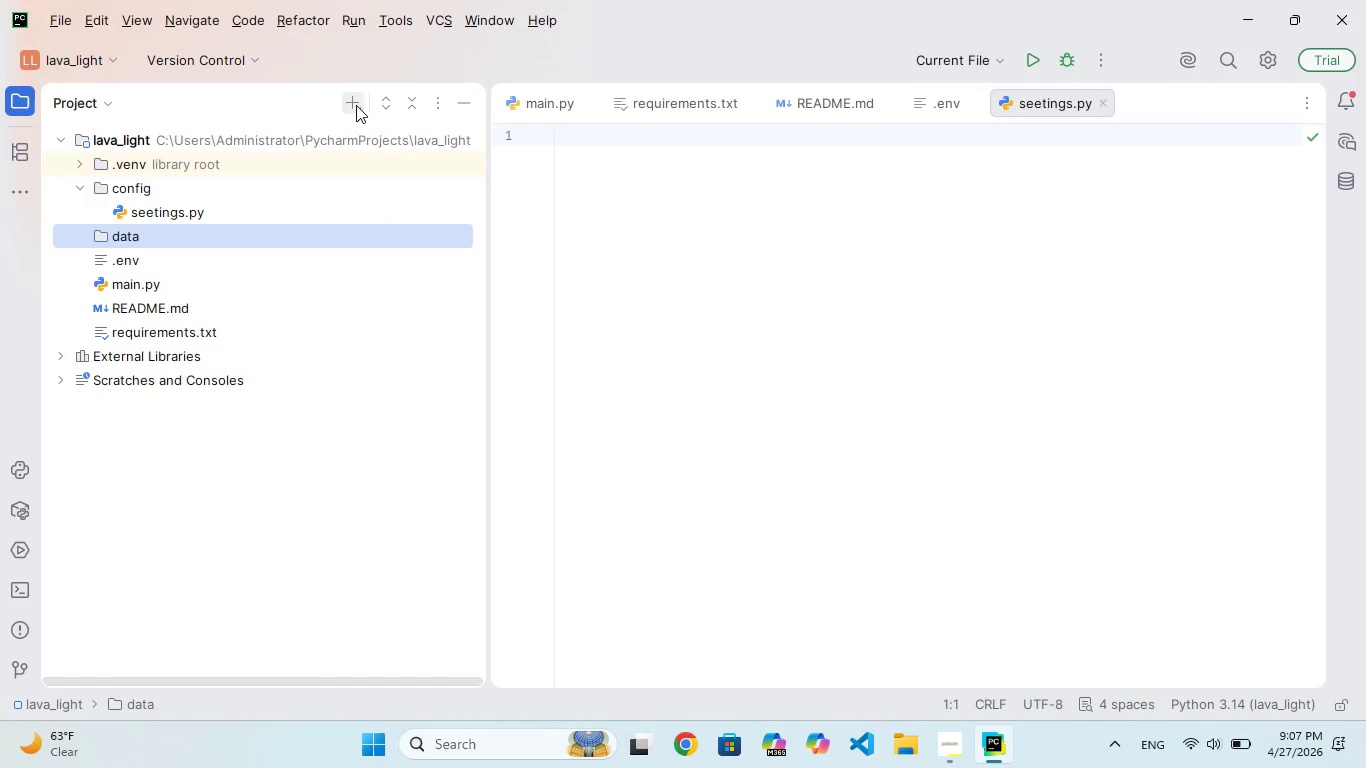 
left_click([356, 105])
 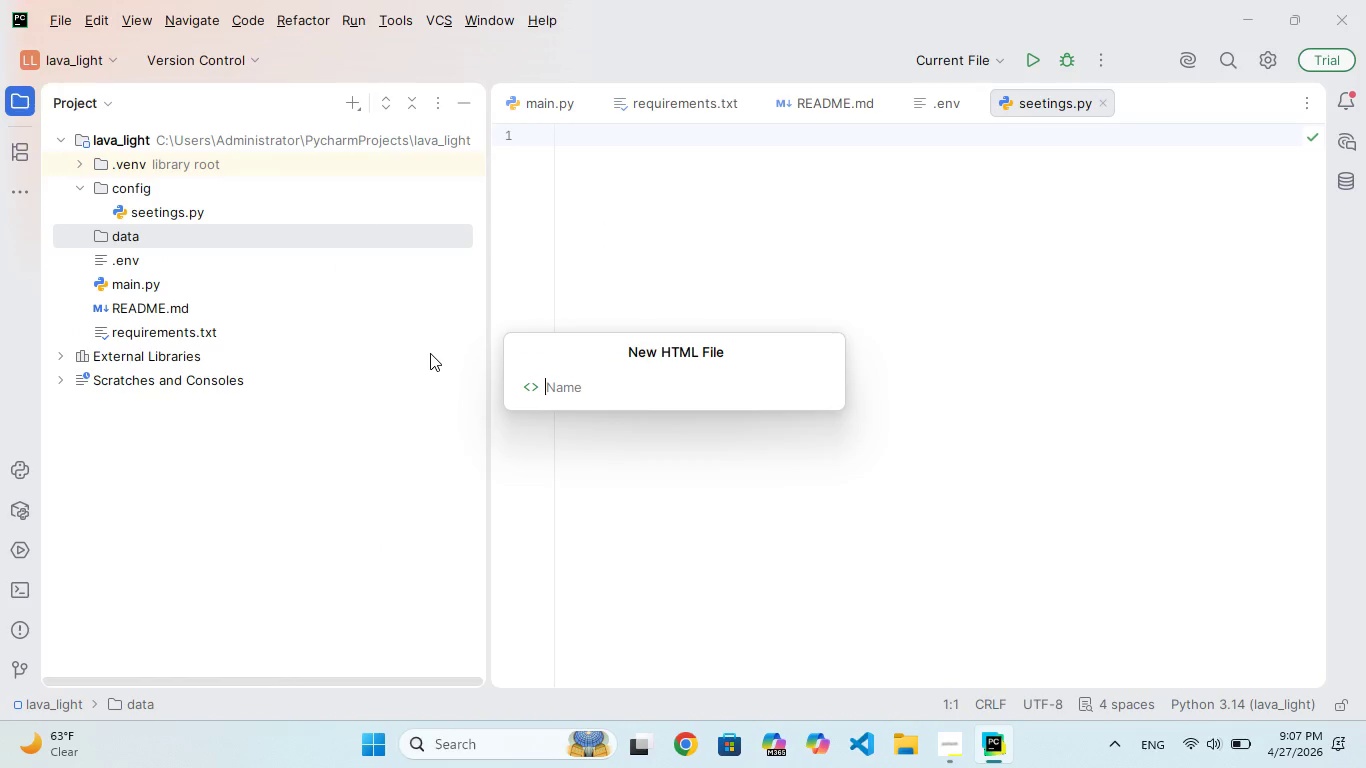 
wait(6.95)
 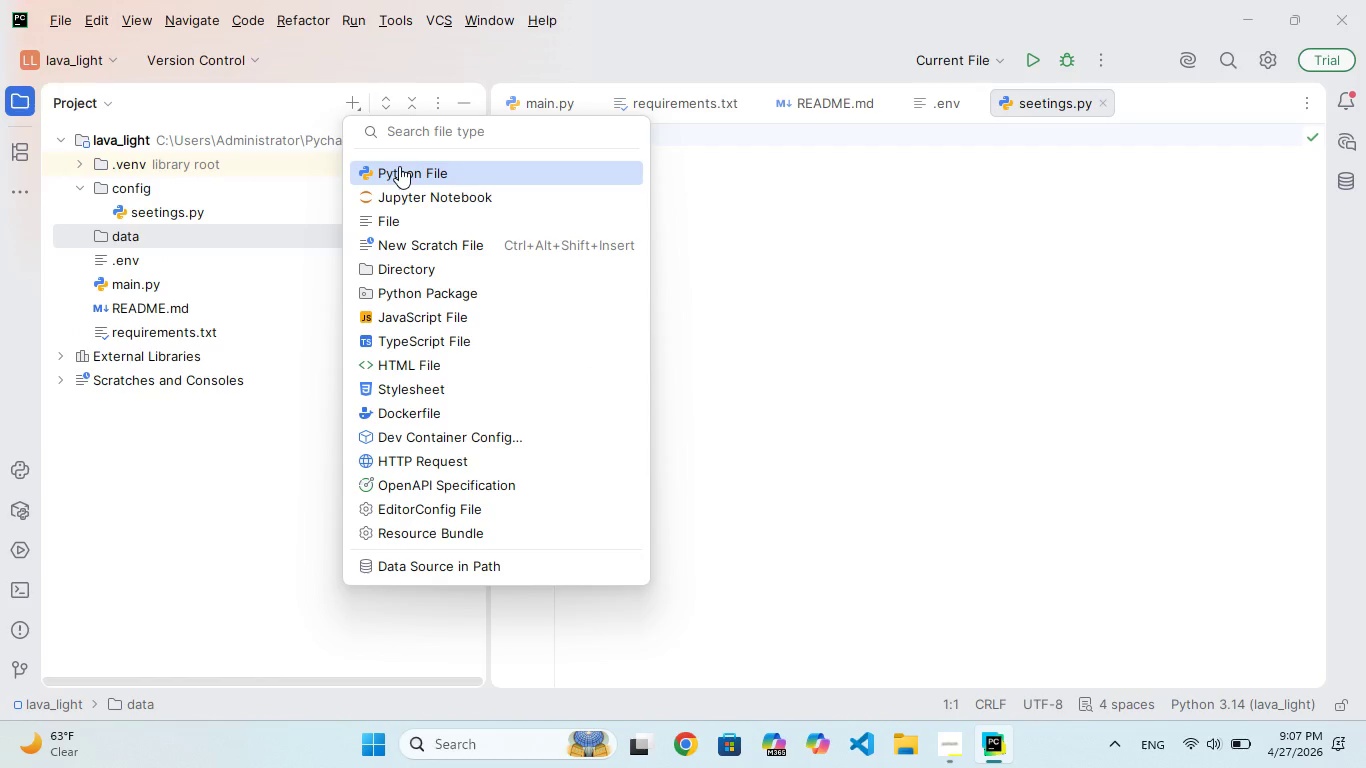 
type(cabin)
 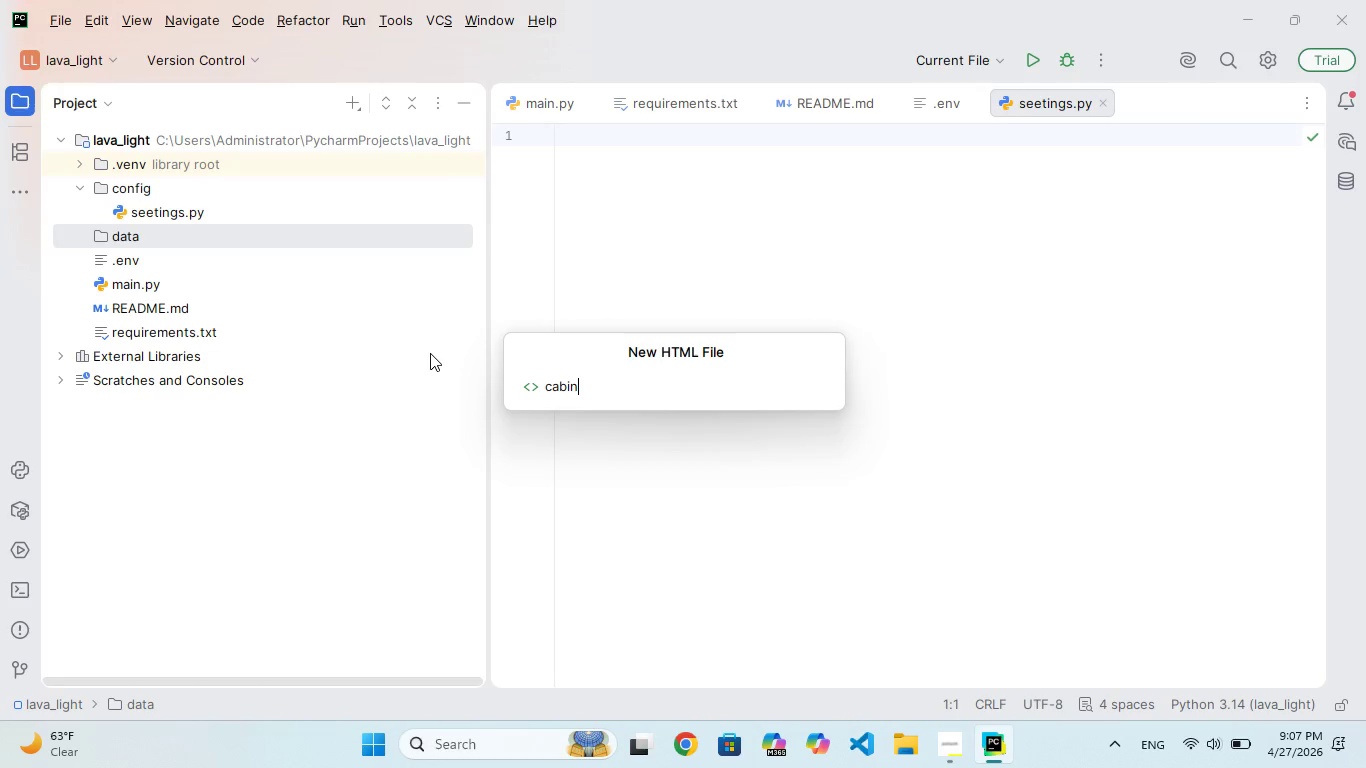 
type(1.html)
 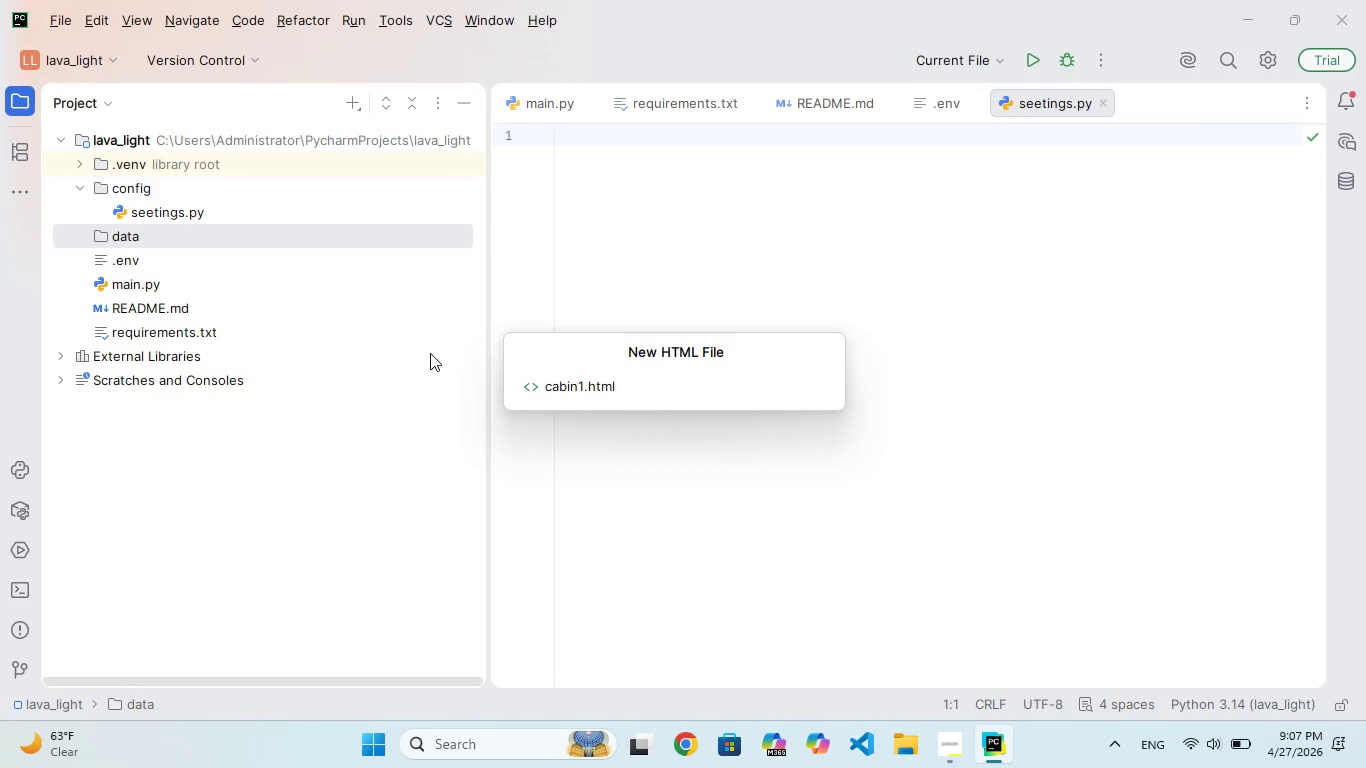 
key(Enter)
 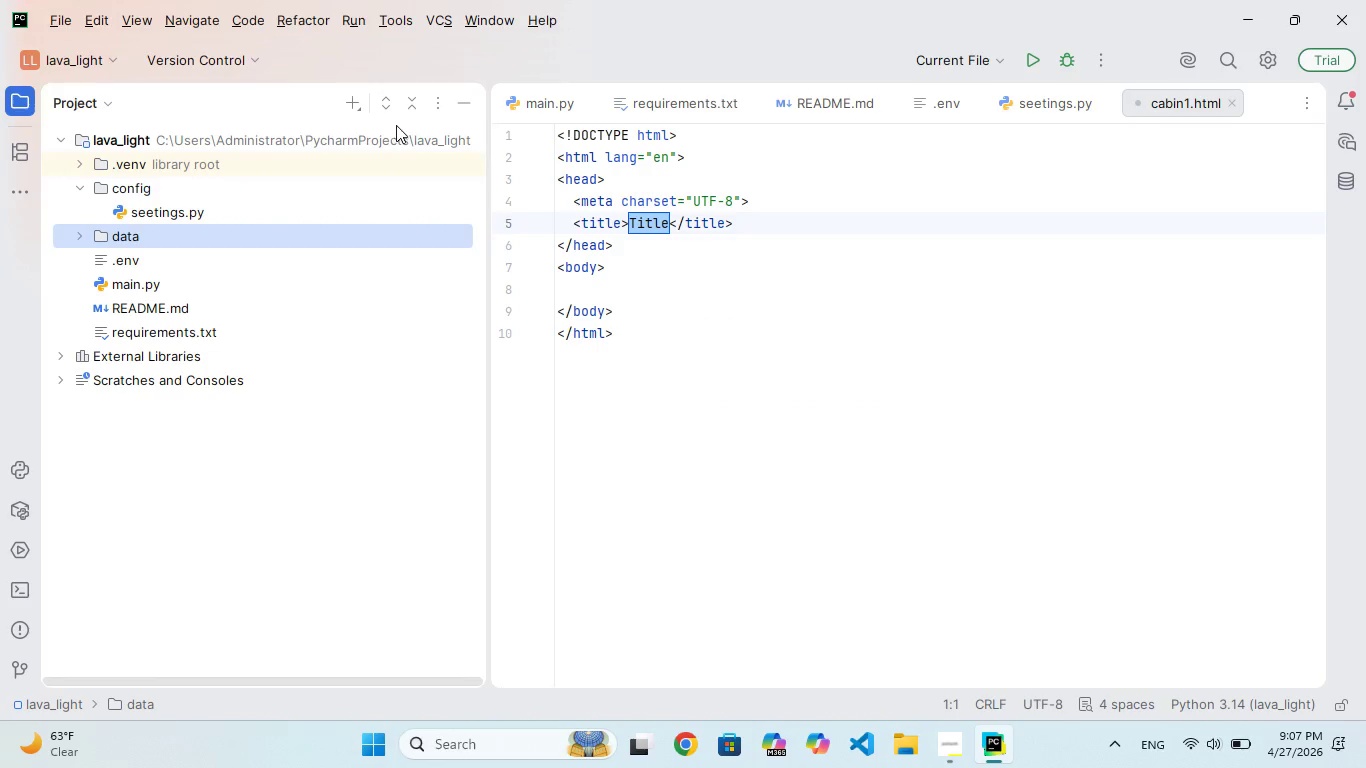 
left_click([361, 109])
 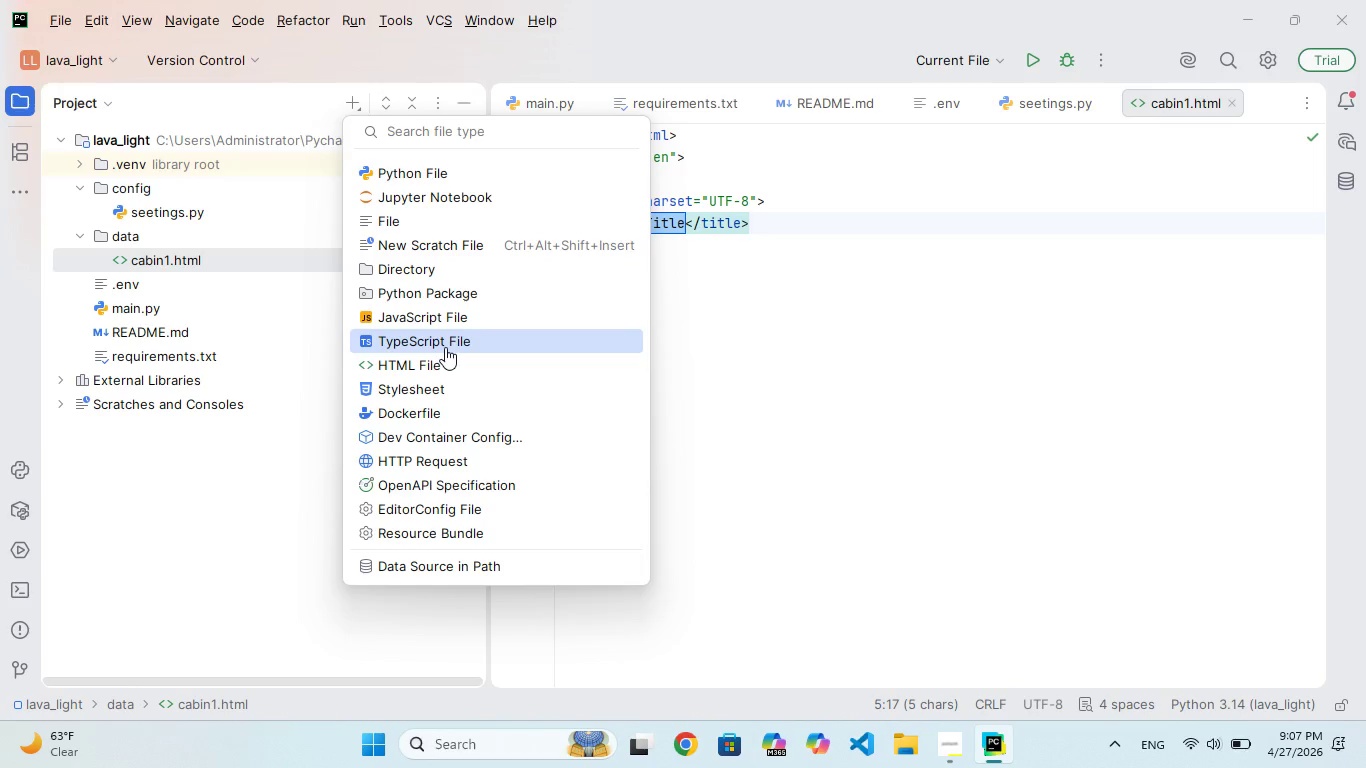 
left_click([446, 356])
 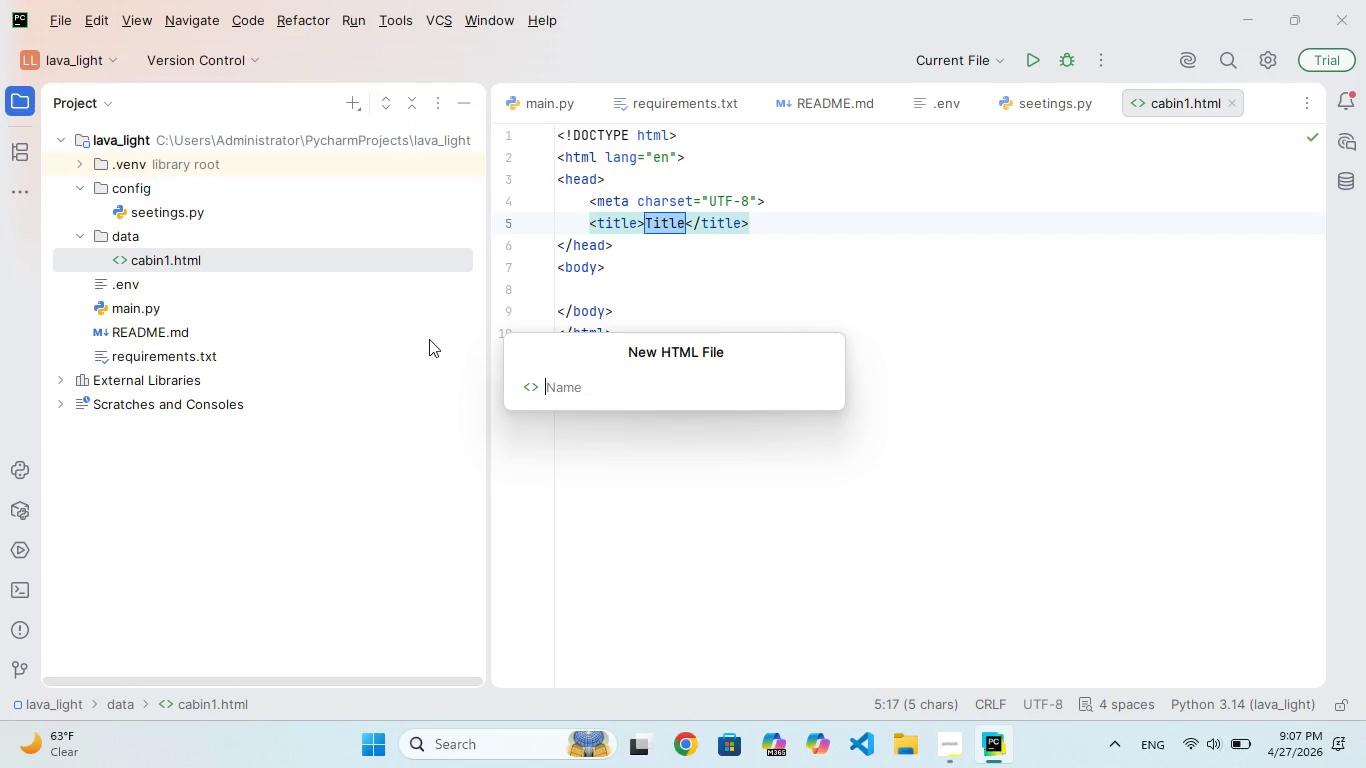 
type(cabin2.html)
 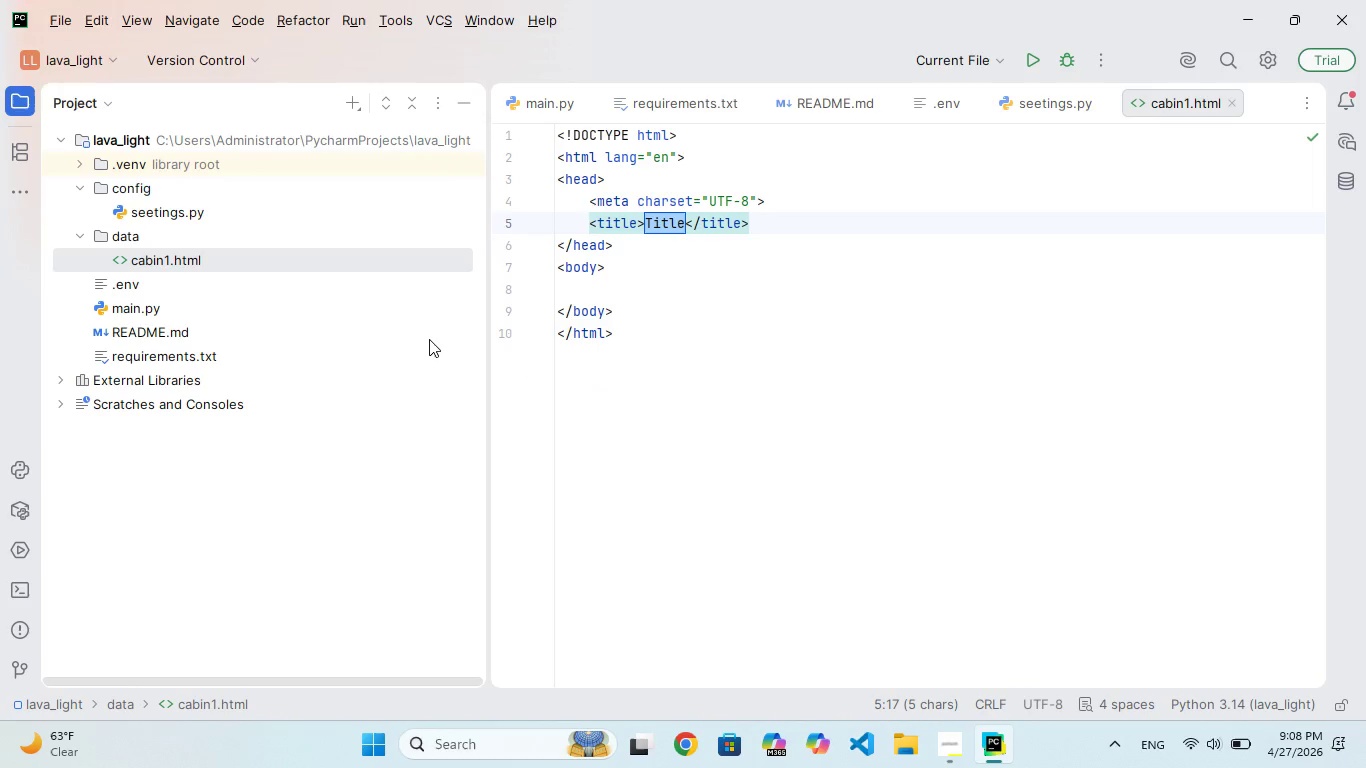 
key(Enter)
 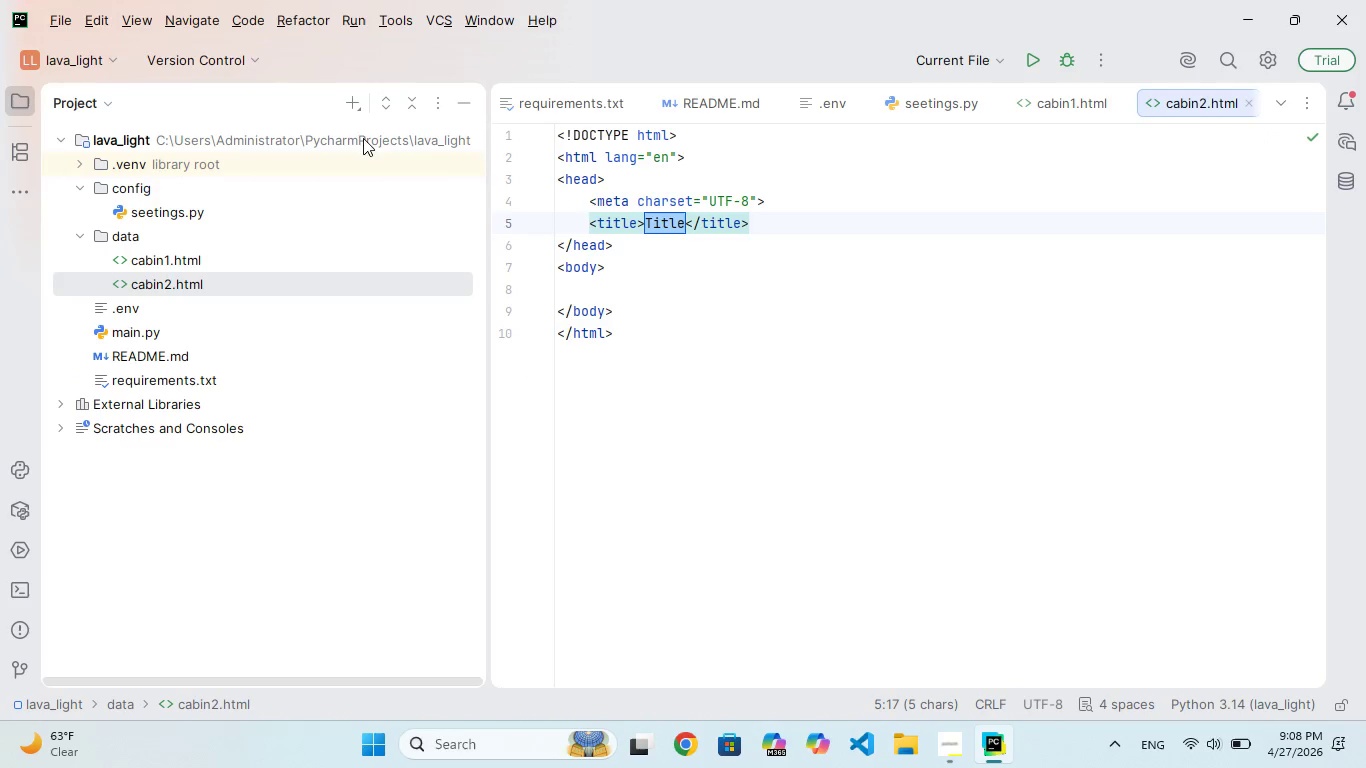 
left_click([357, 105])
 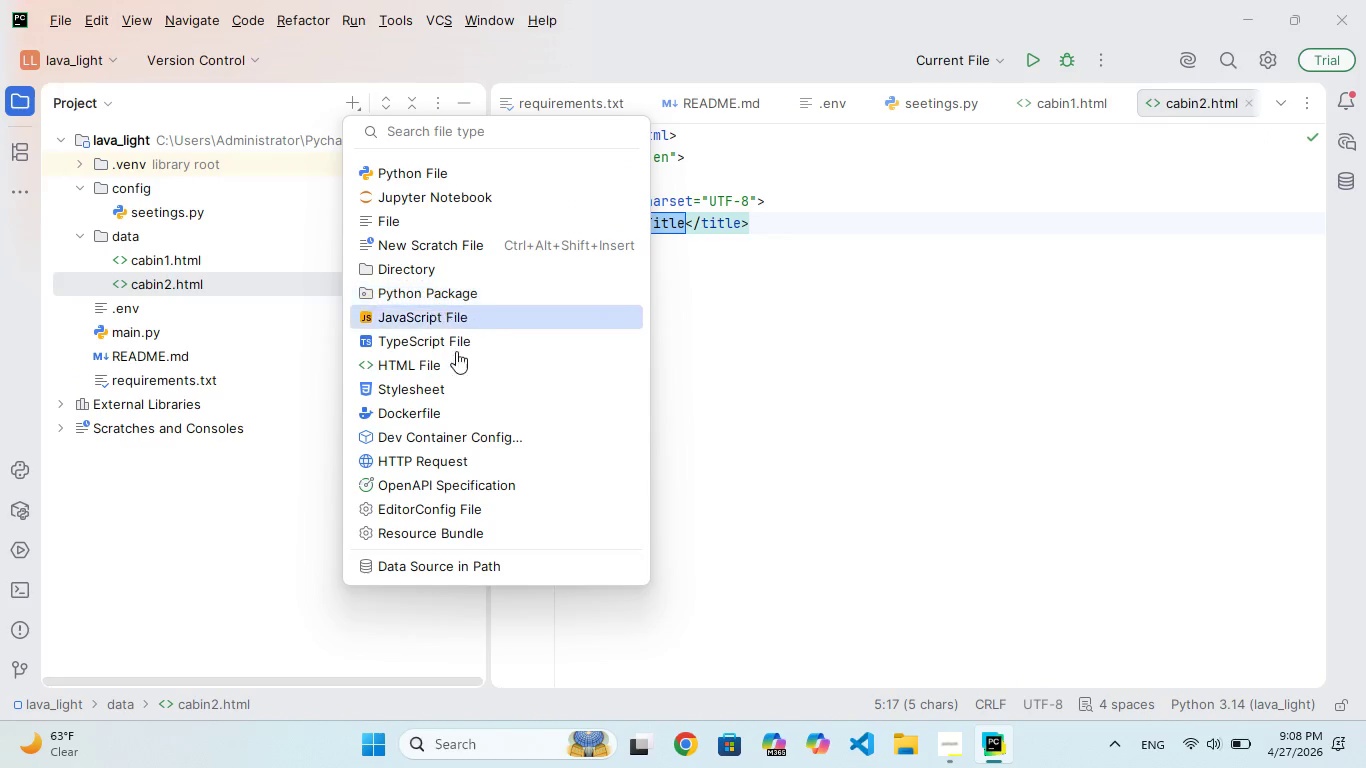 
left_click([462, 367])
 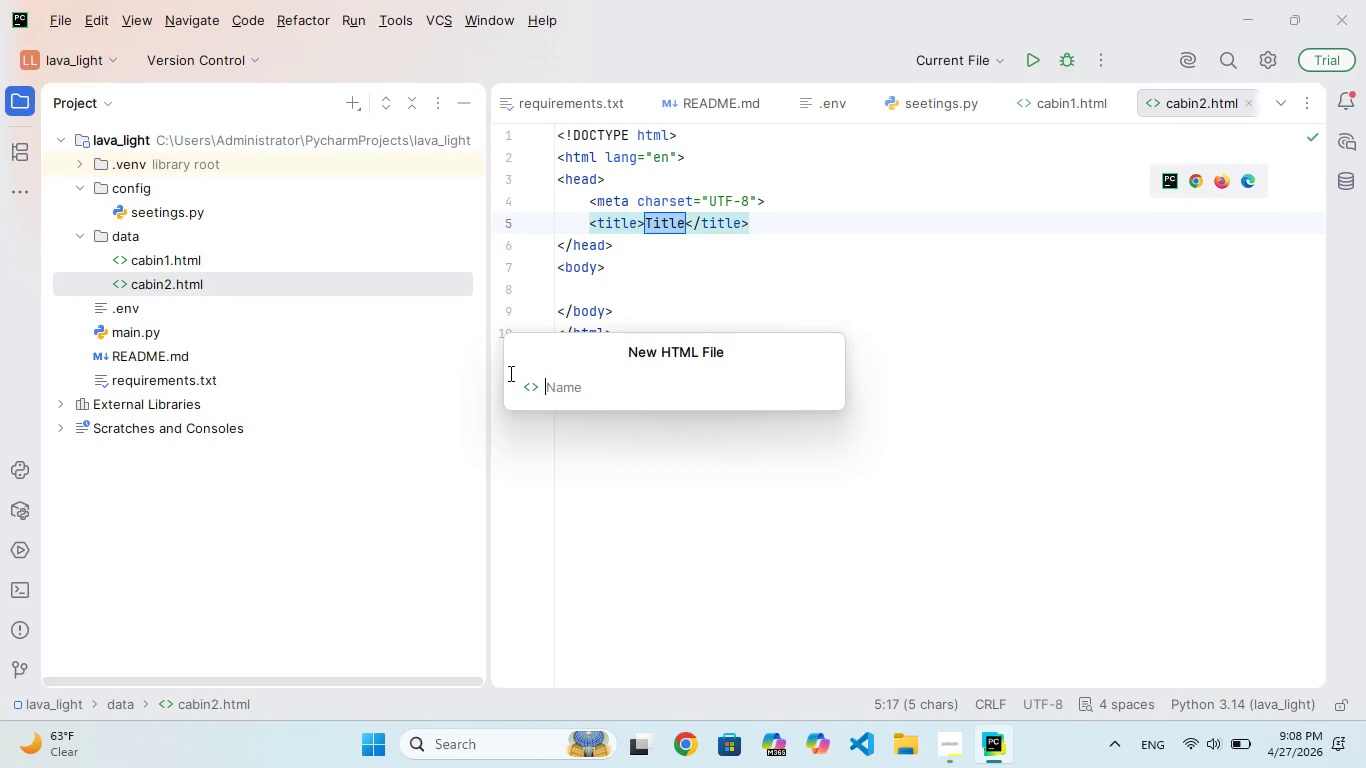 
type(cabin3.html)
 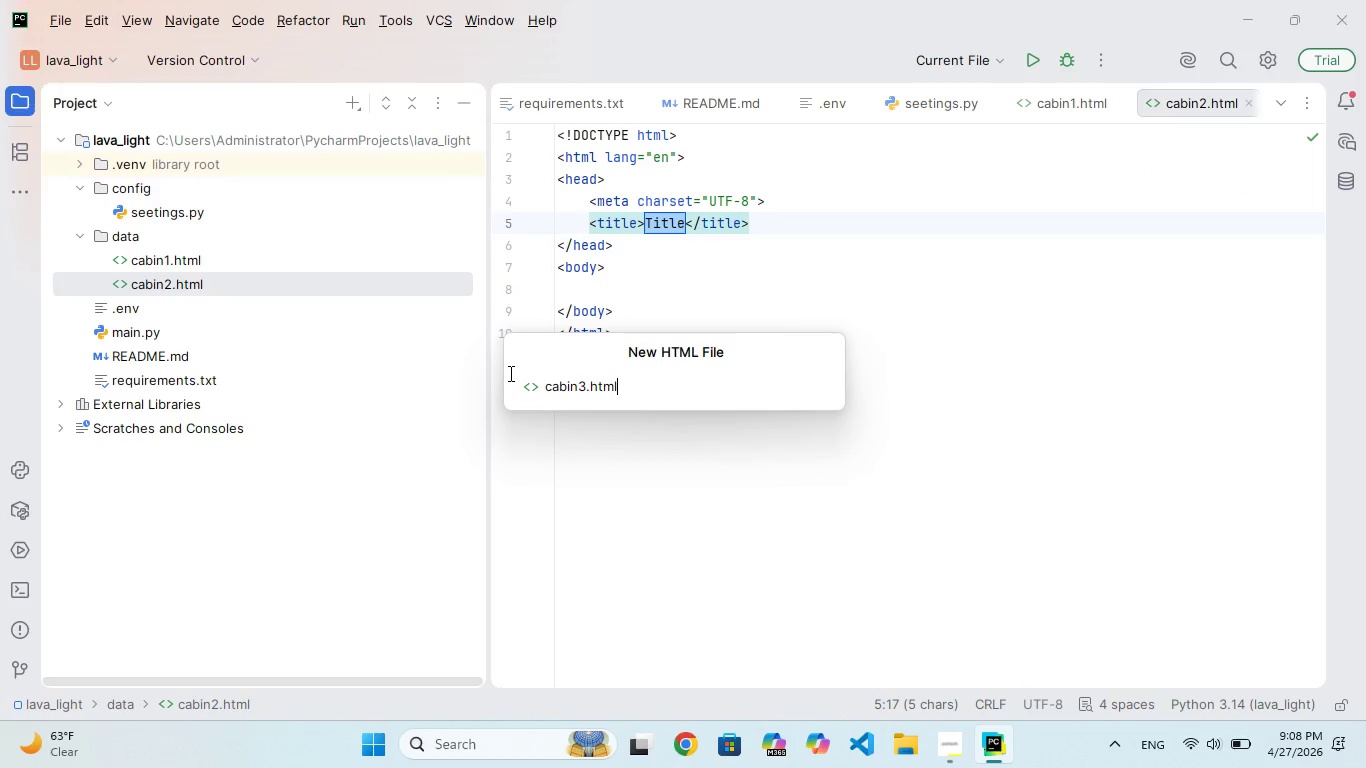 
hold_key(key=Enter, duration=0.33)
 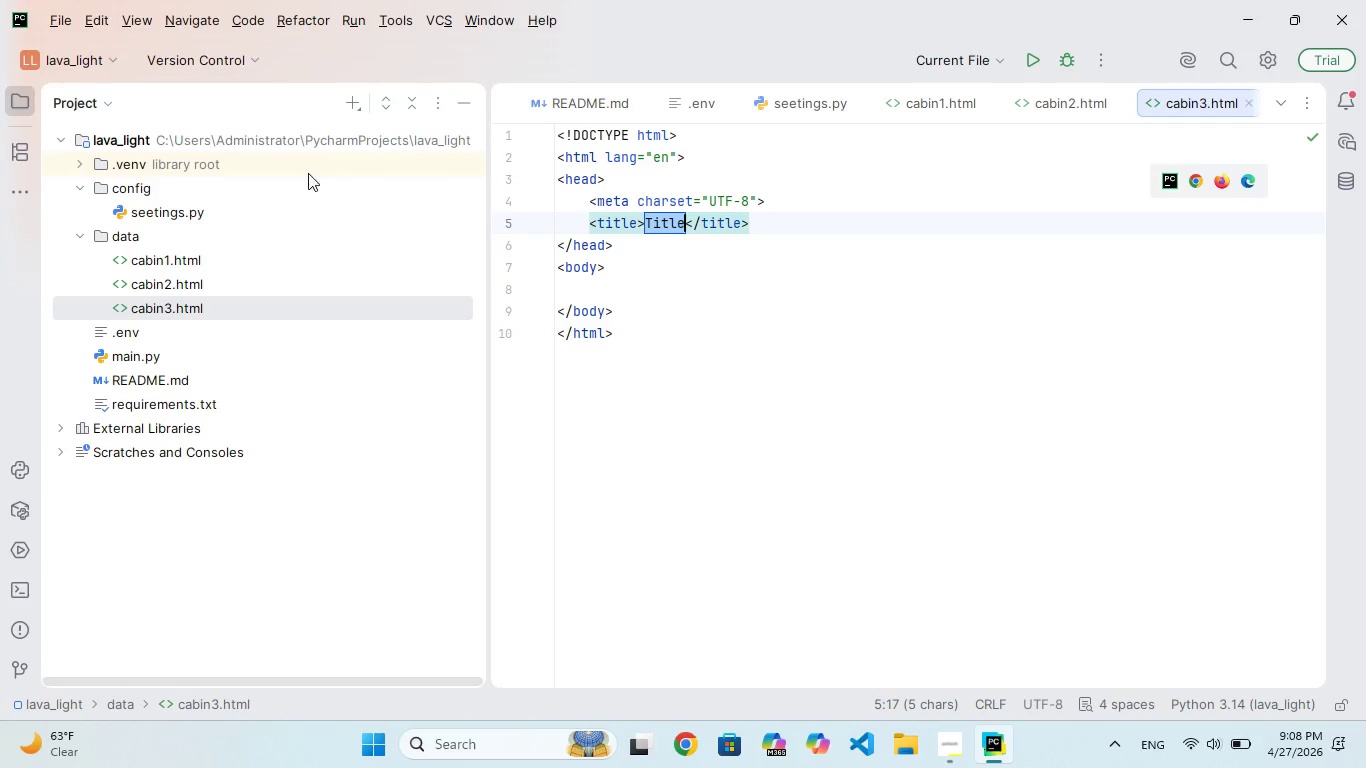 
wait(5.03)
 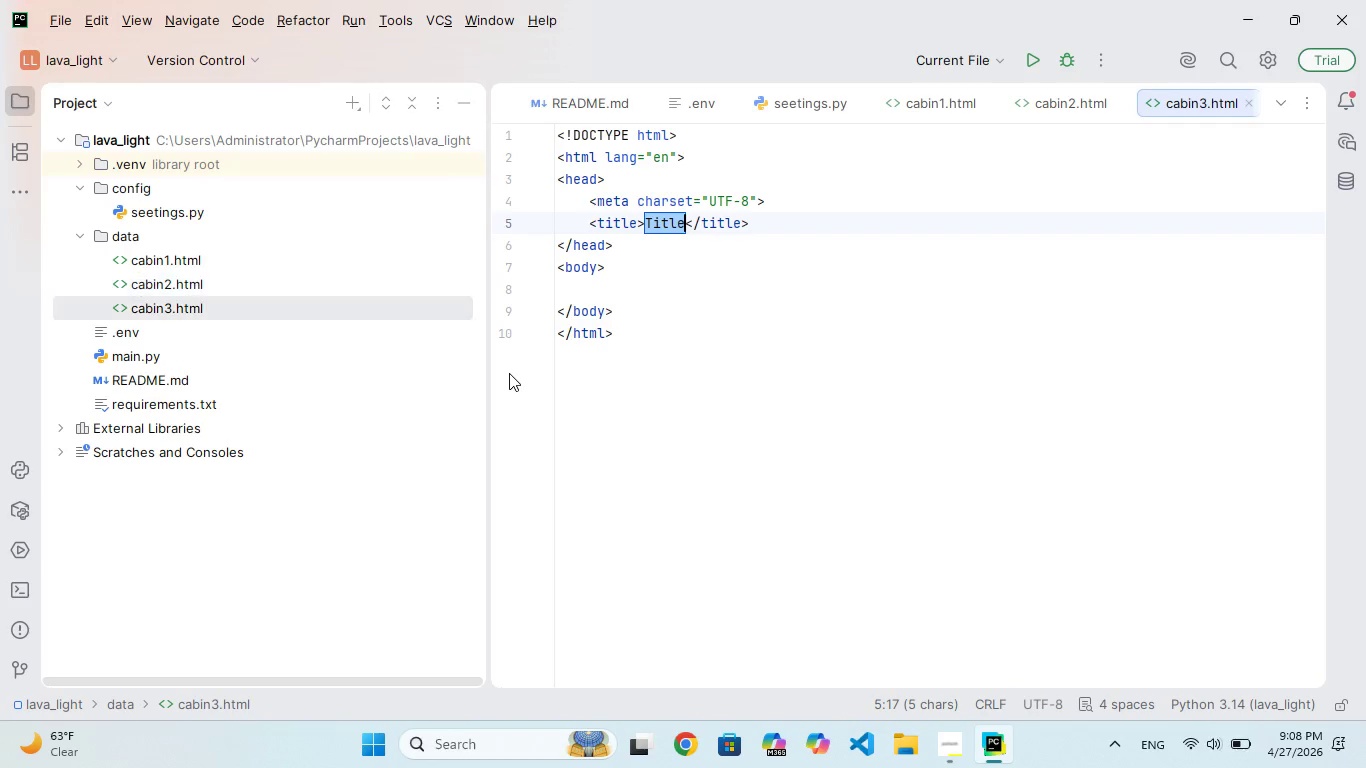 
left_click([161, 358])
 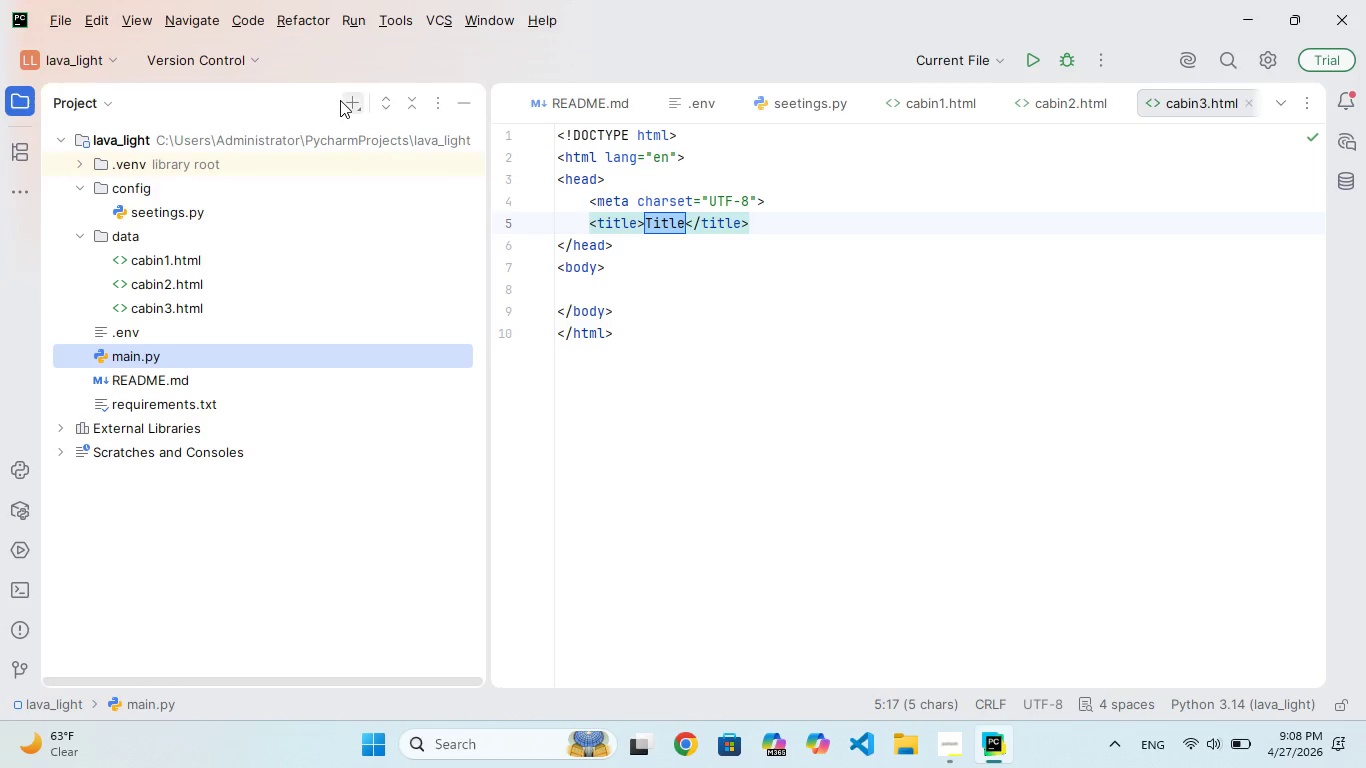 
left_click([344, 100])
 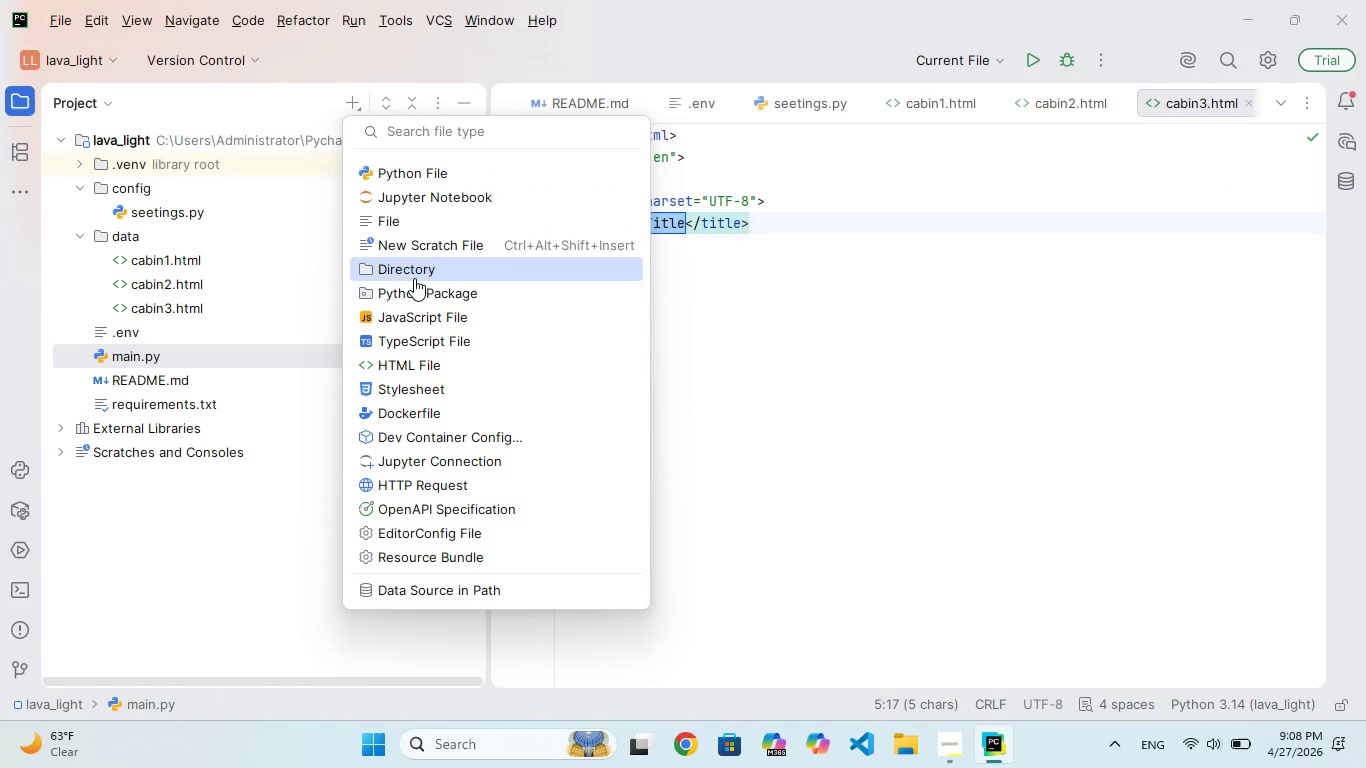 
left_click([418, 273])
 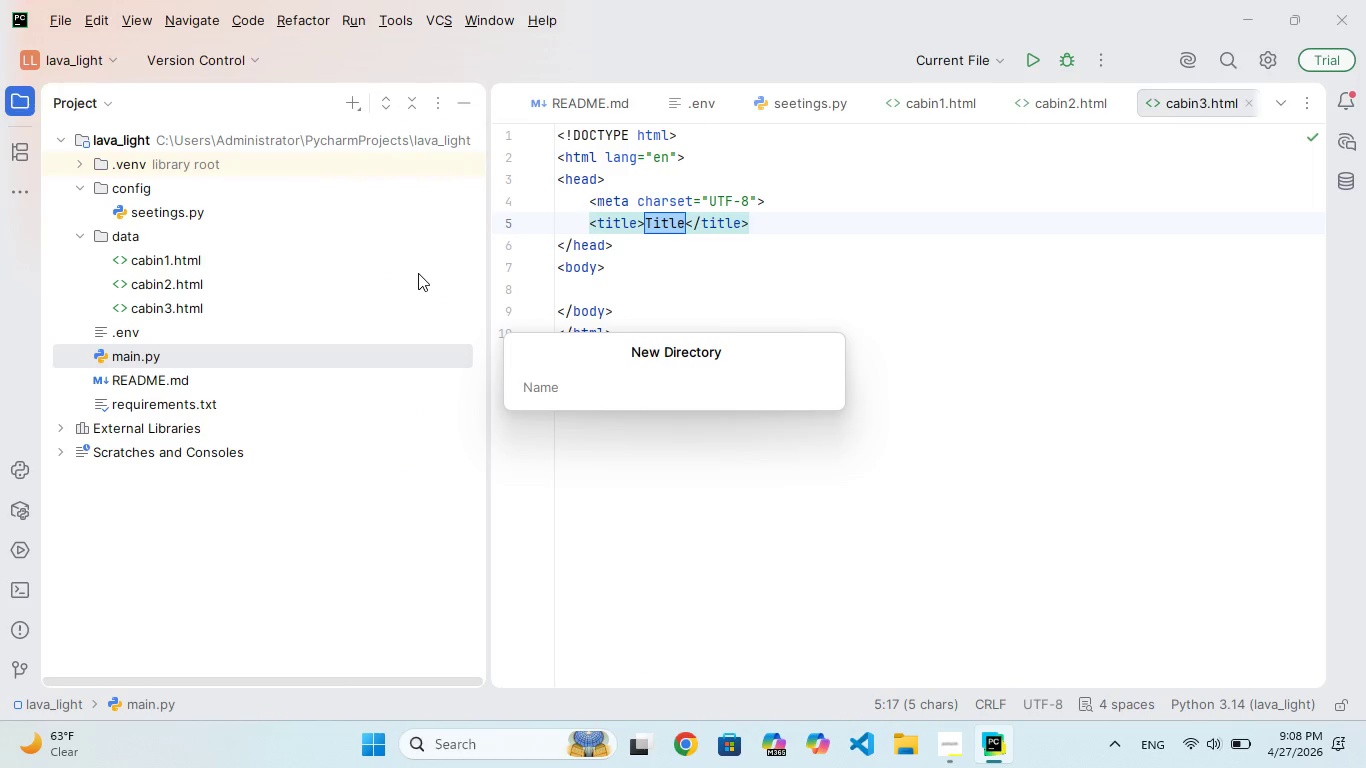 
type(monitors)
 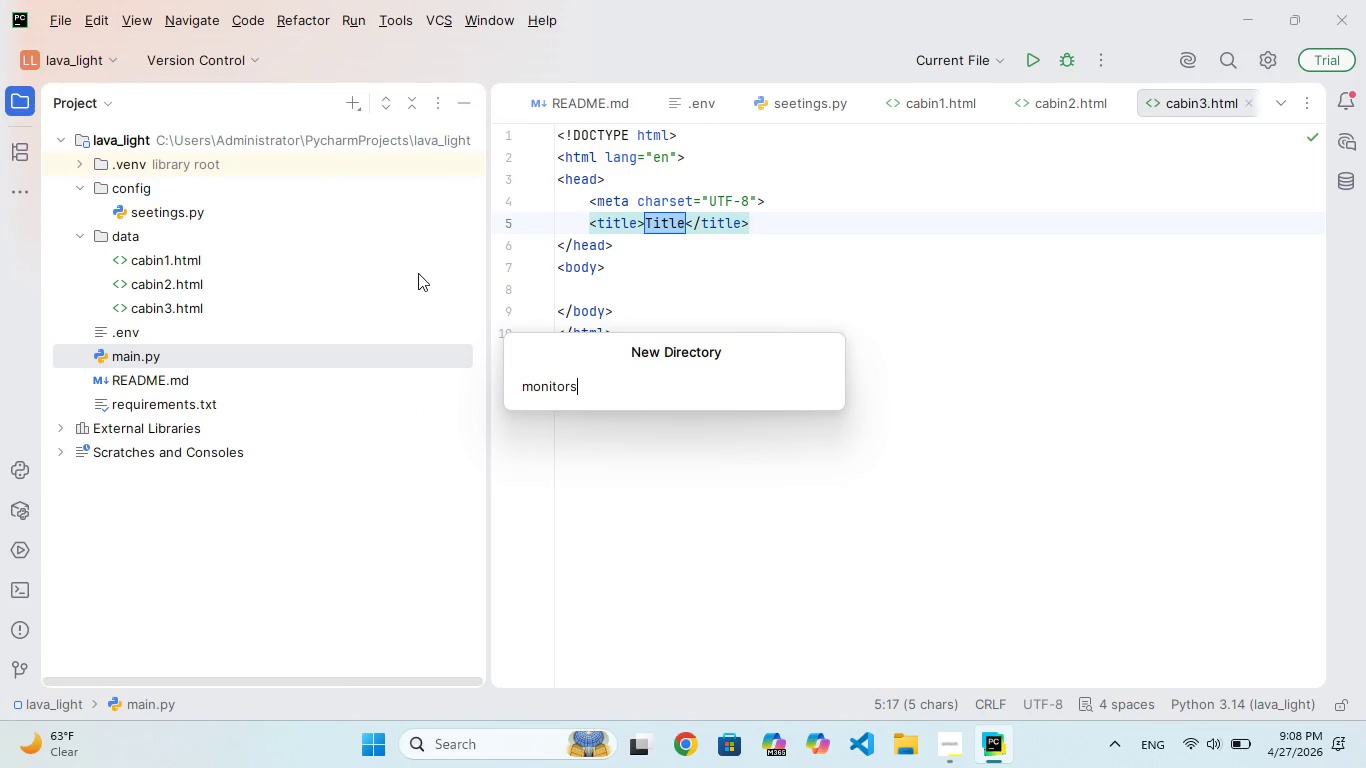 
key(Enter)
 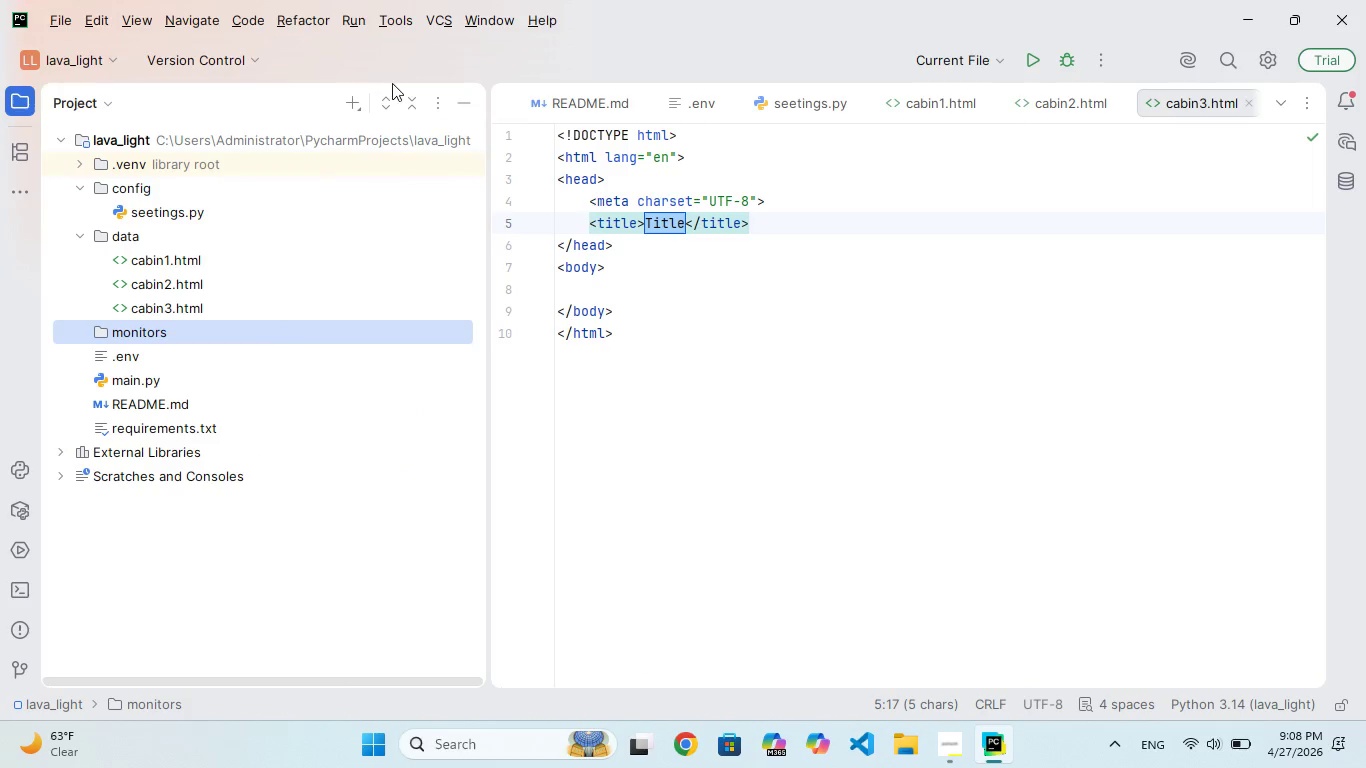 
left_click([362, 106])
 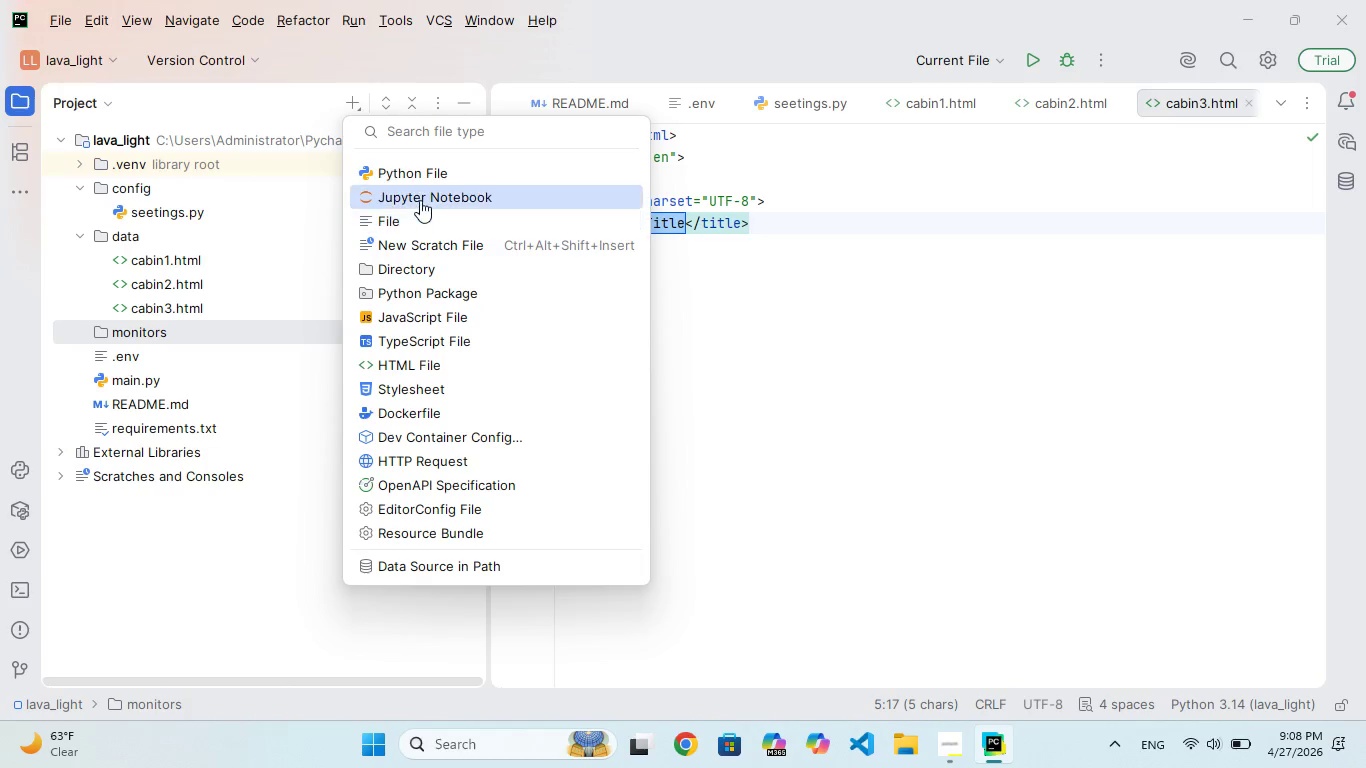 
left_click([421, 173])
 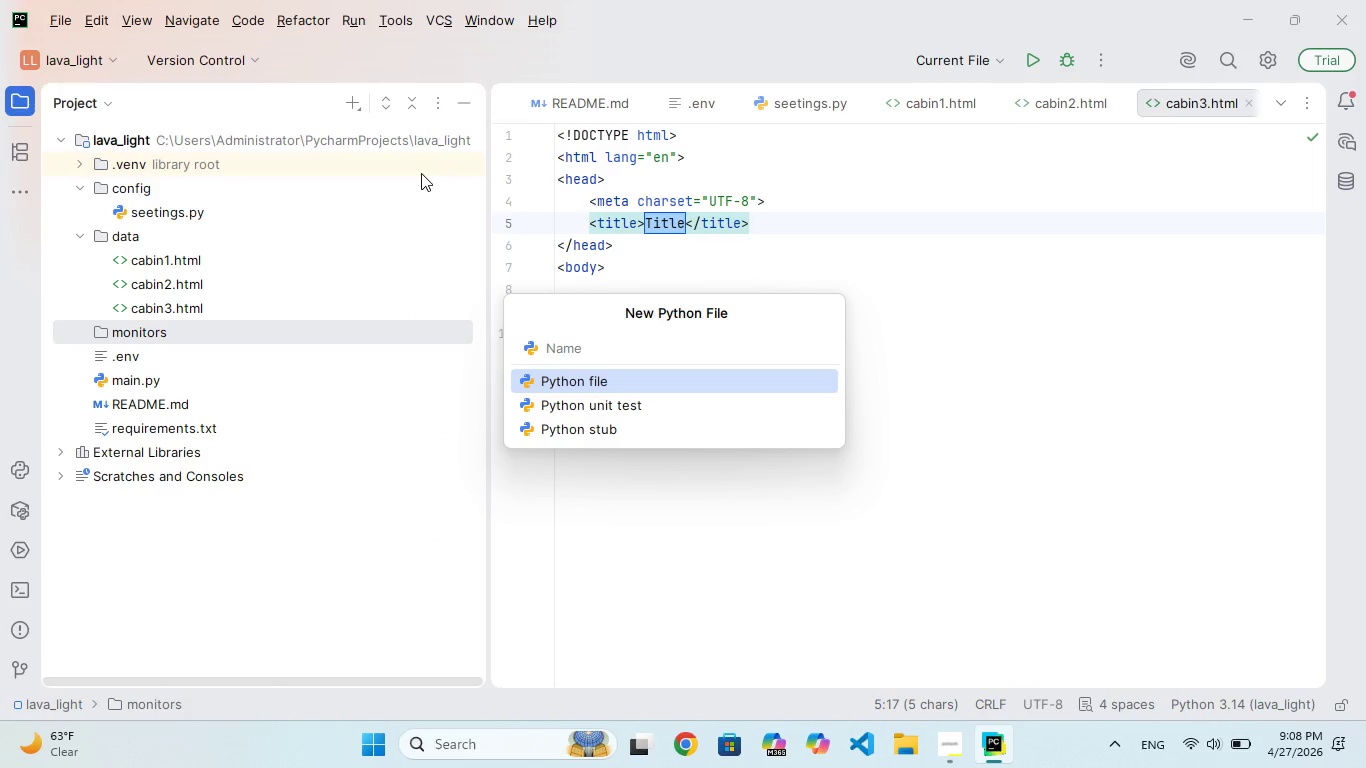 
type(availabe)
 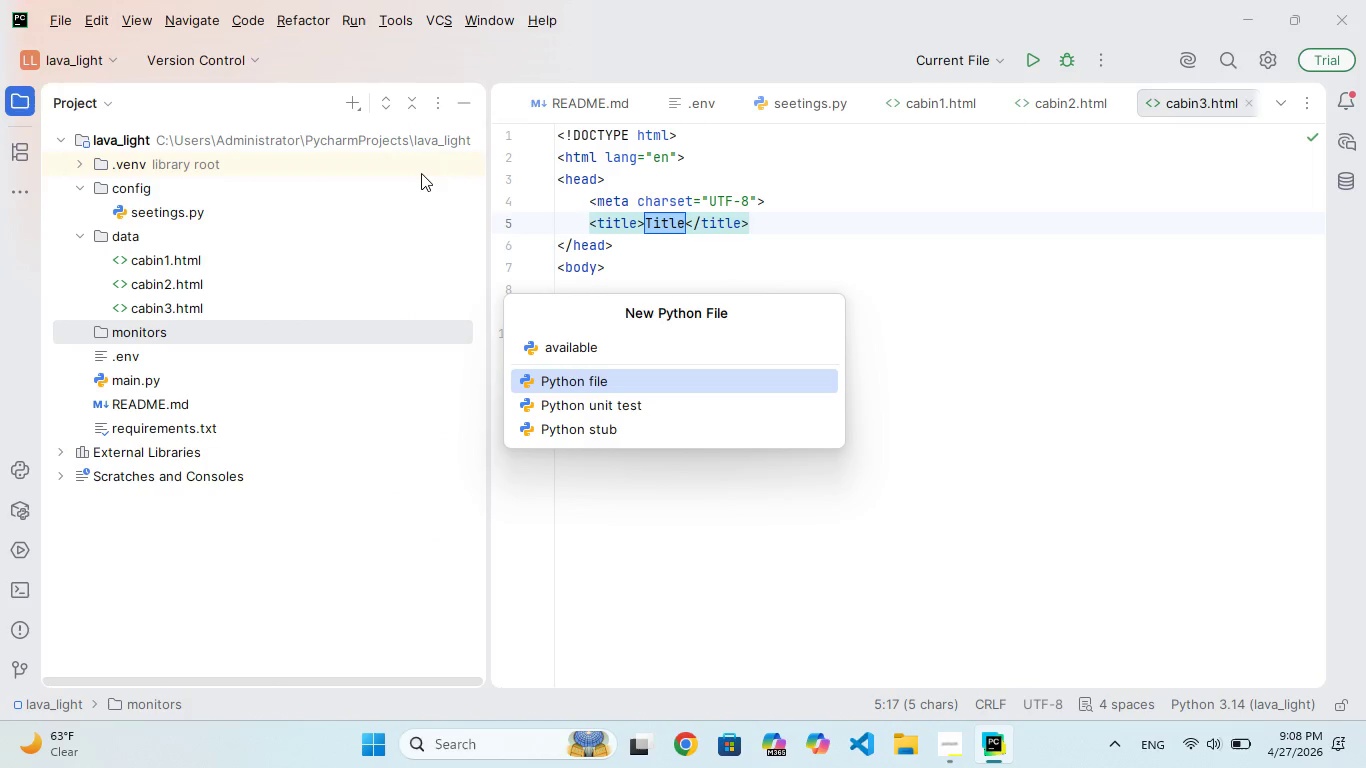 
hold_key(key=L, duration=0.31)
 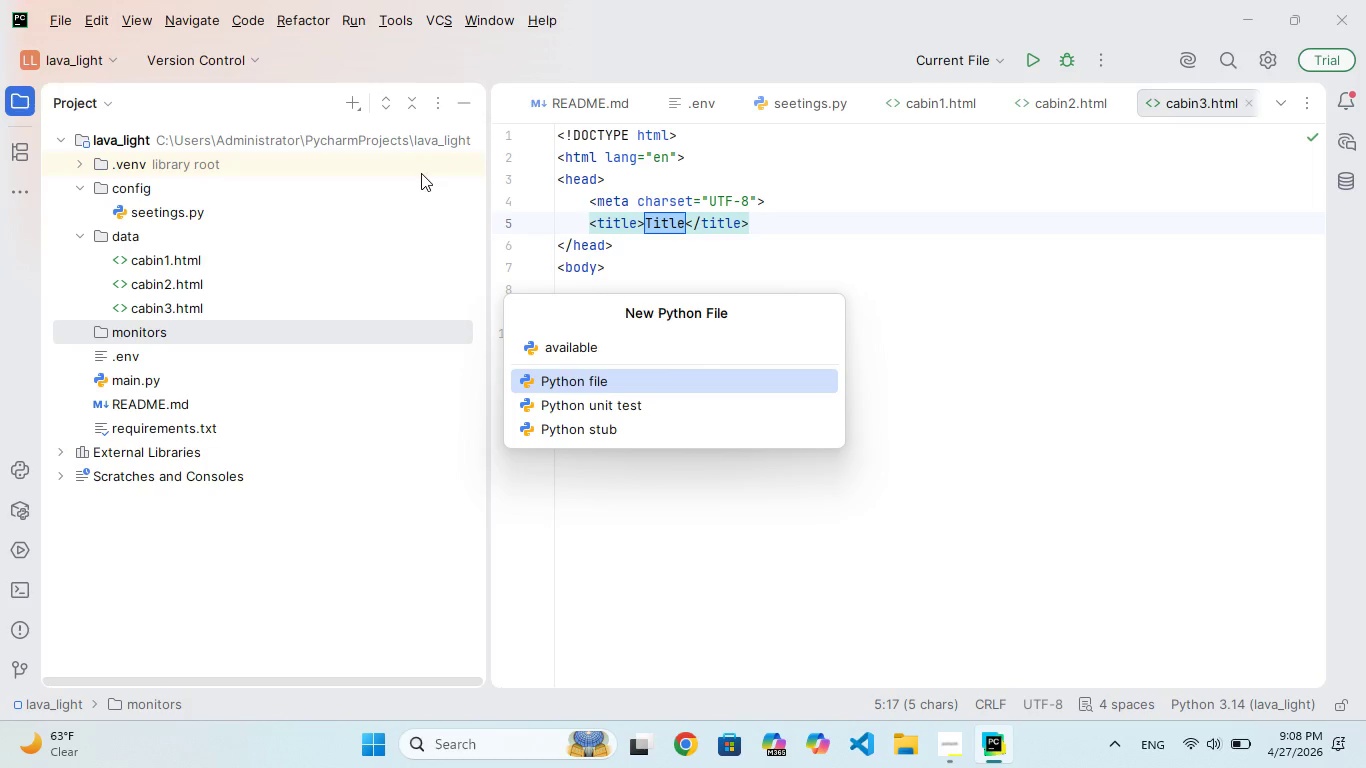 
wait(5.58)
 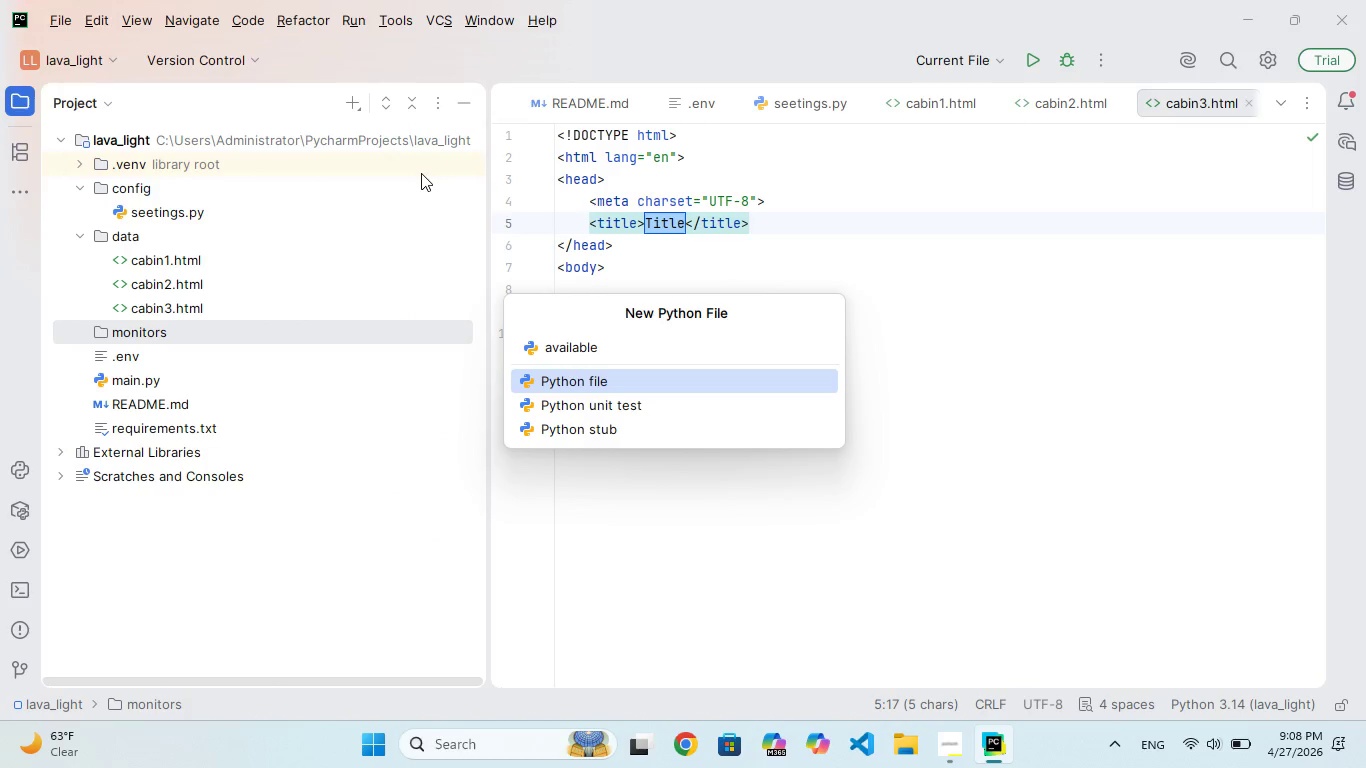 
key(ArrowLeft)
 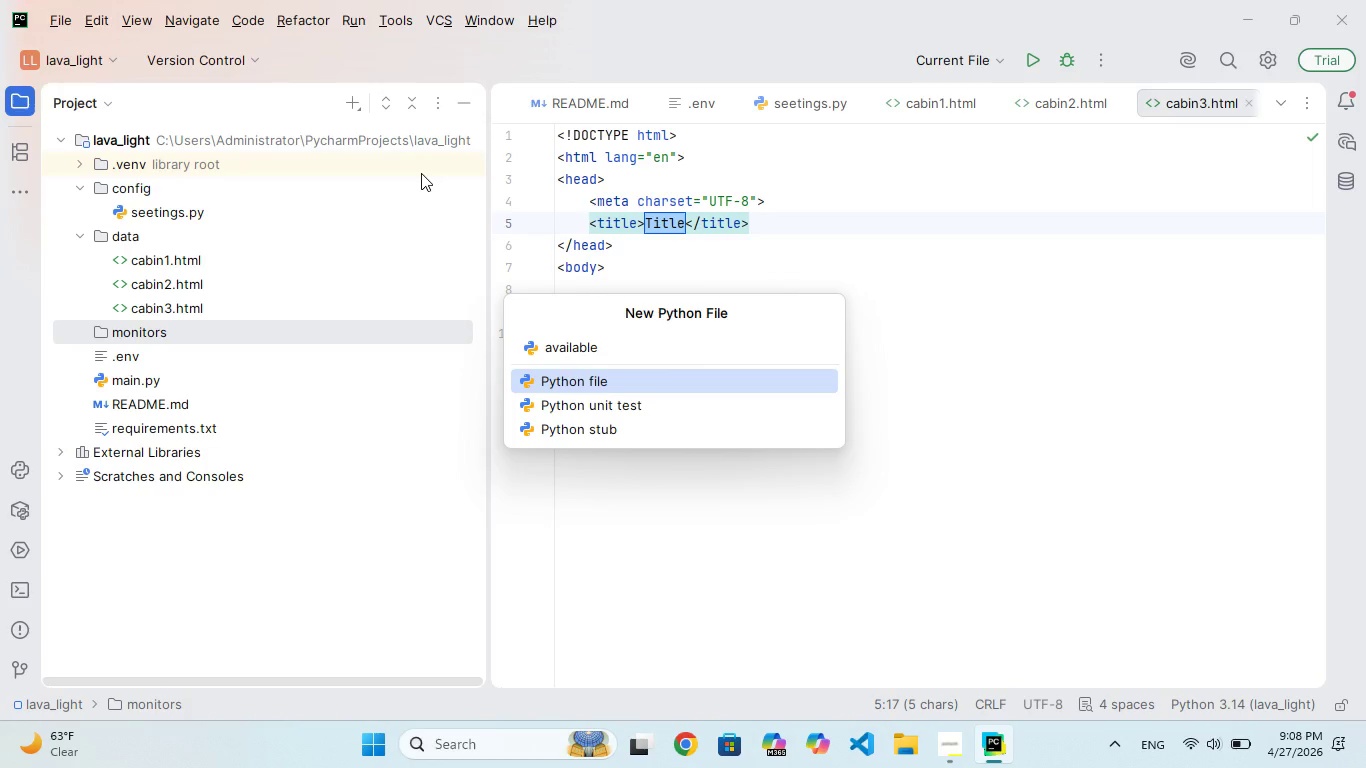 
key(ArrowRight)
 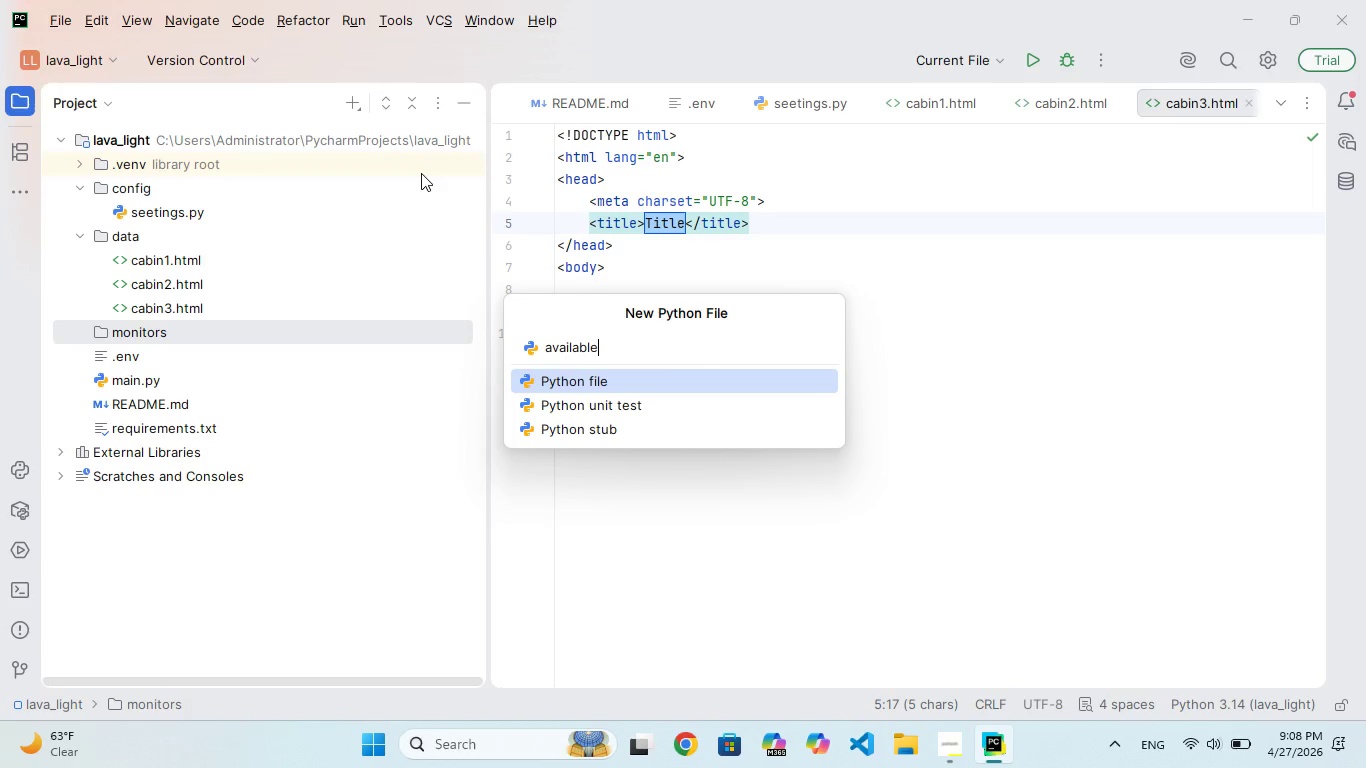 
key(Backspace)
key(Backspace)
type(ility_checker)
 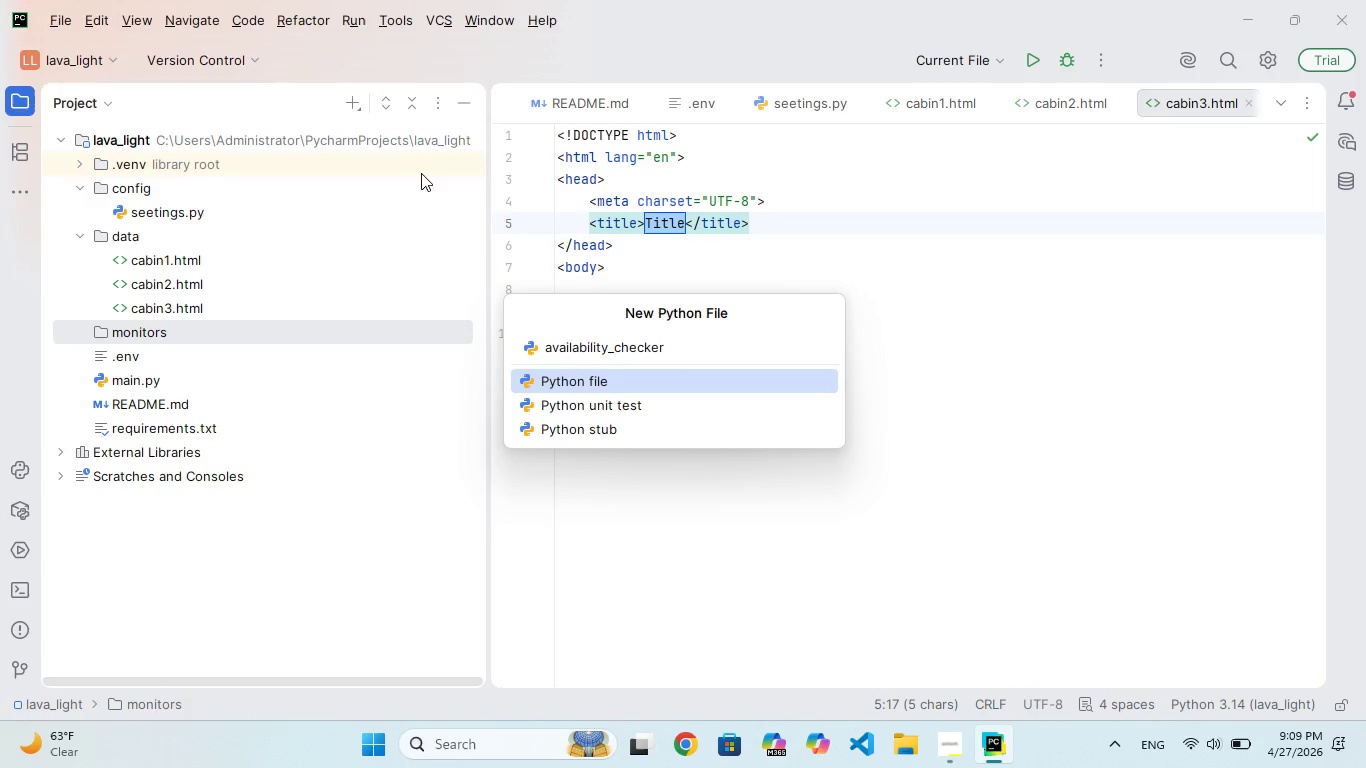 
type(.py)
 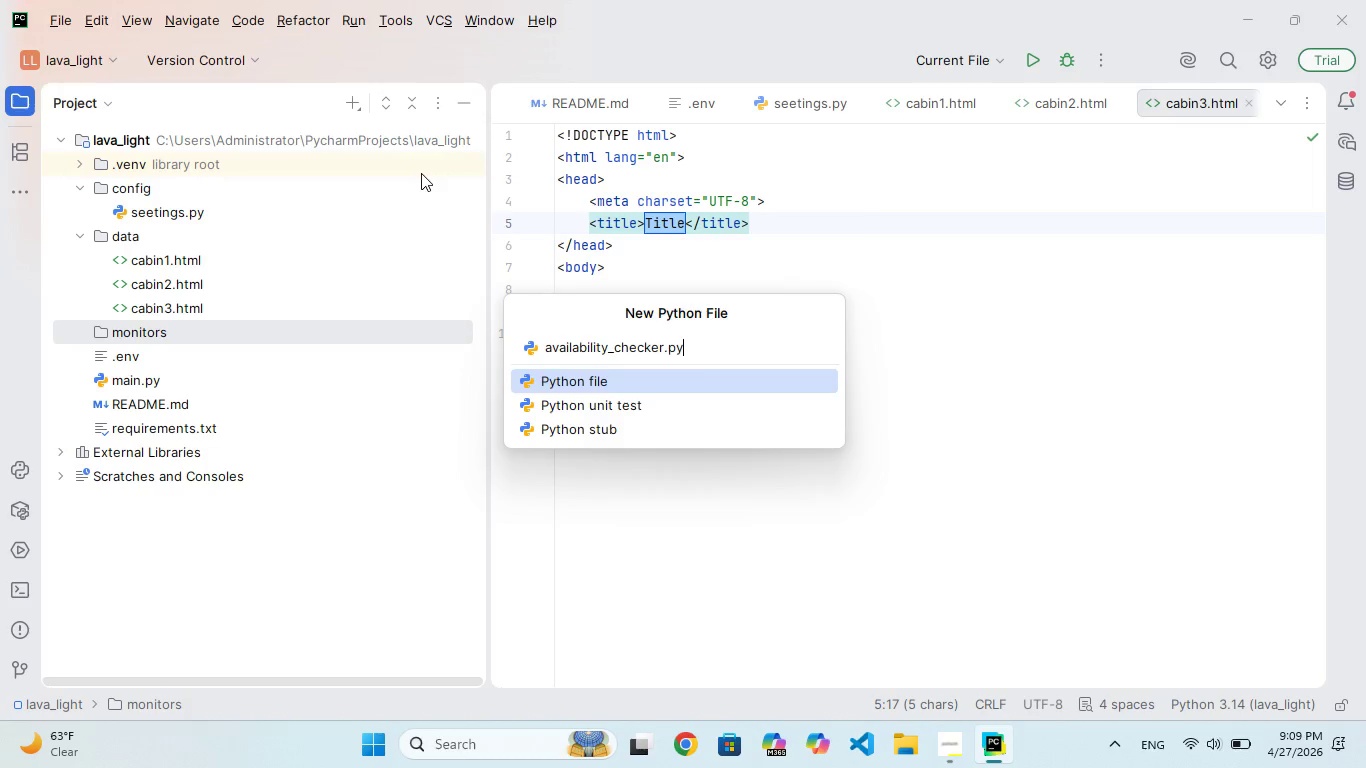 
key(Enter)
 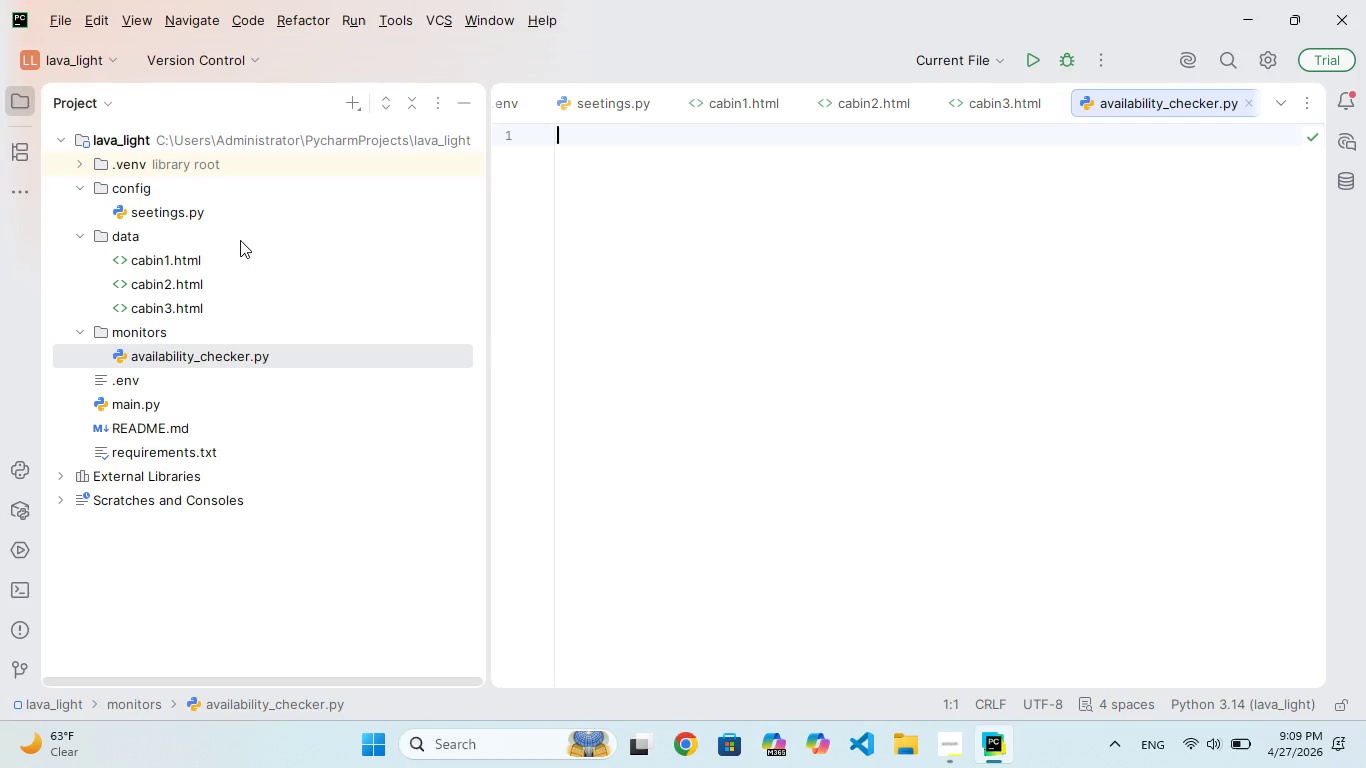 
left_click([132, 413])
 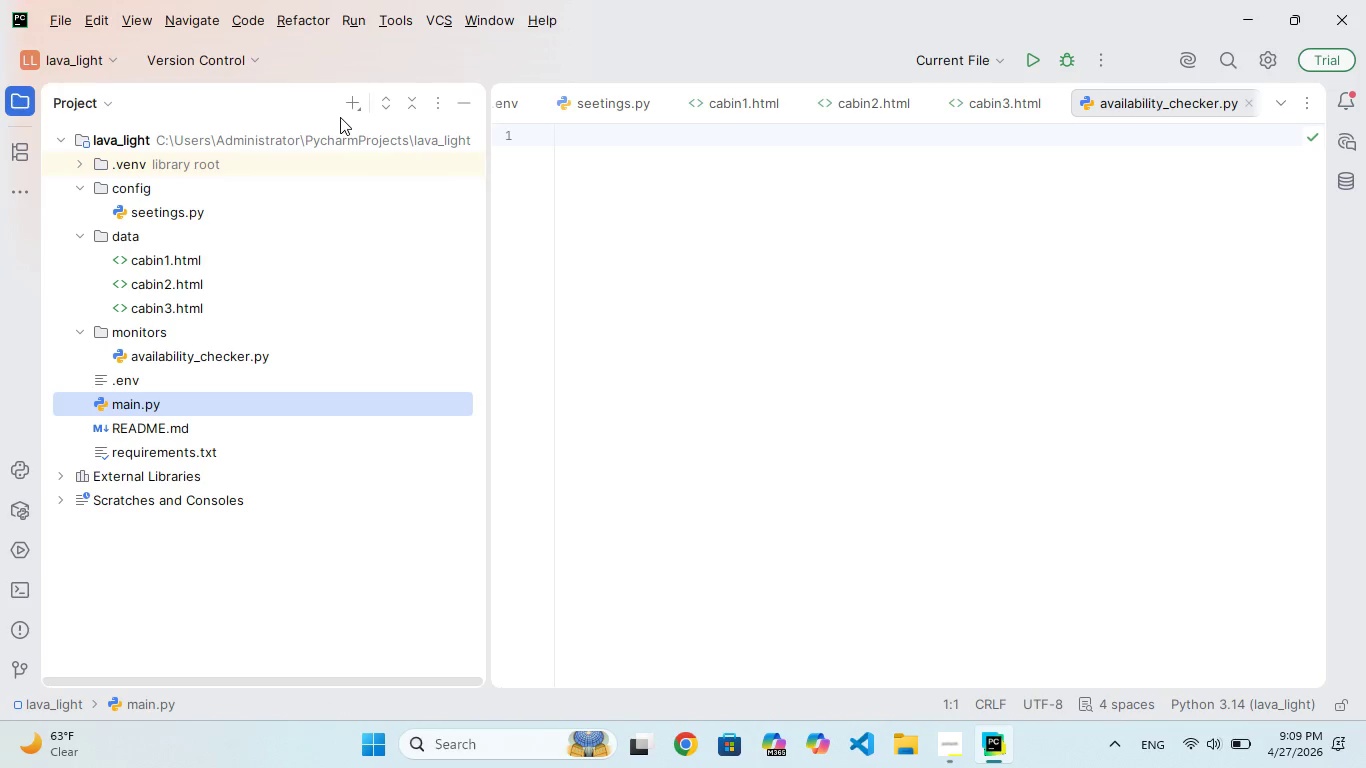 
left_click([348, 96])
 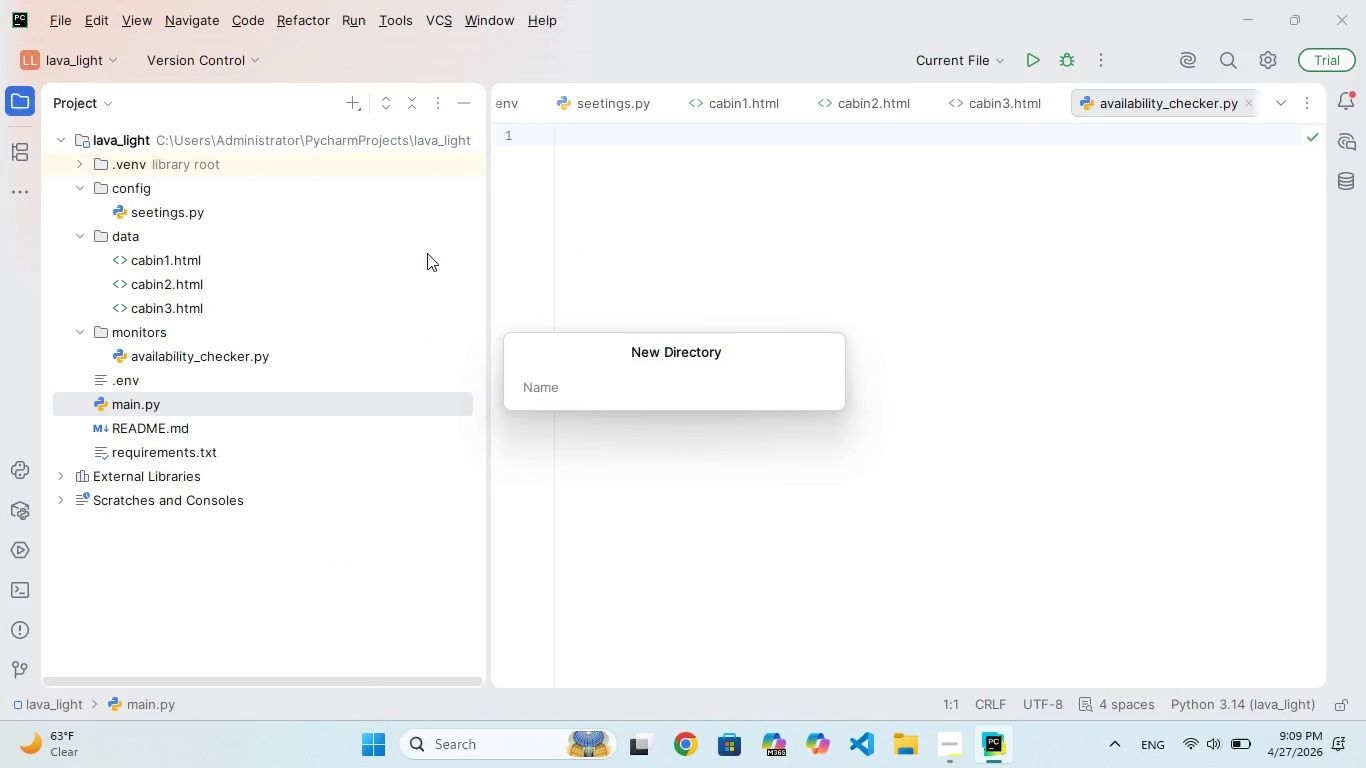 
type(services)
 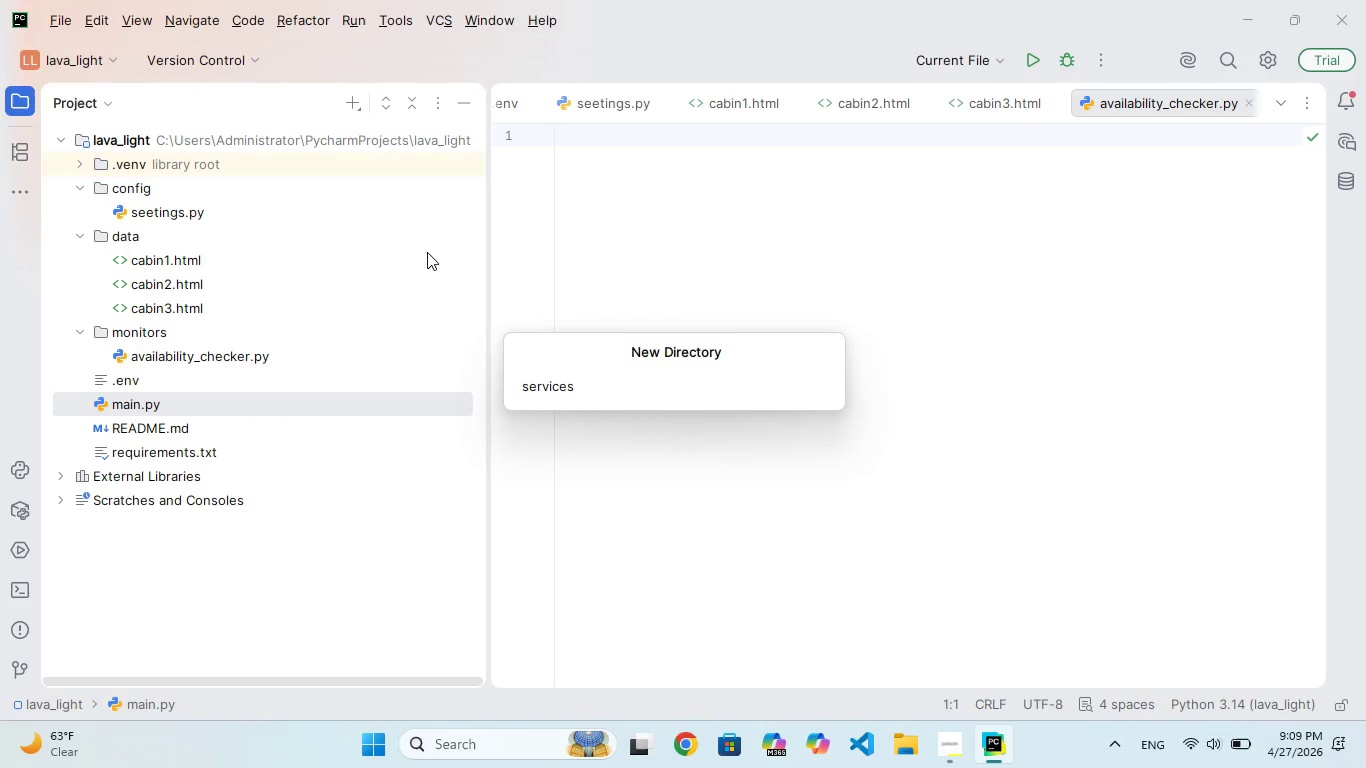 
key(Enter)
 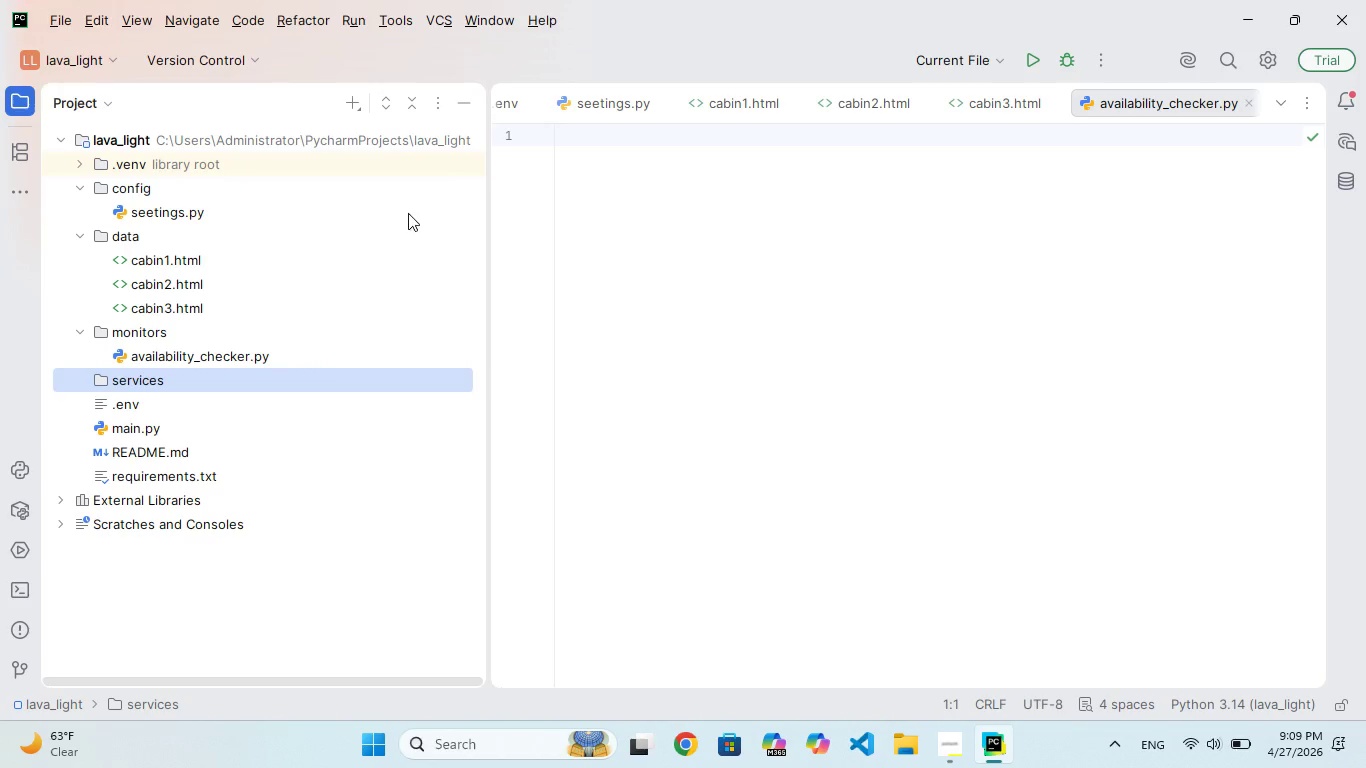 
left_click([357, 100])
 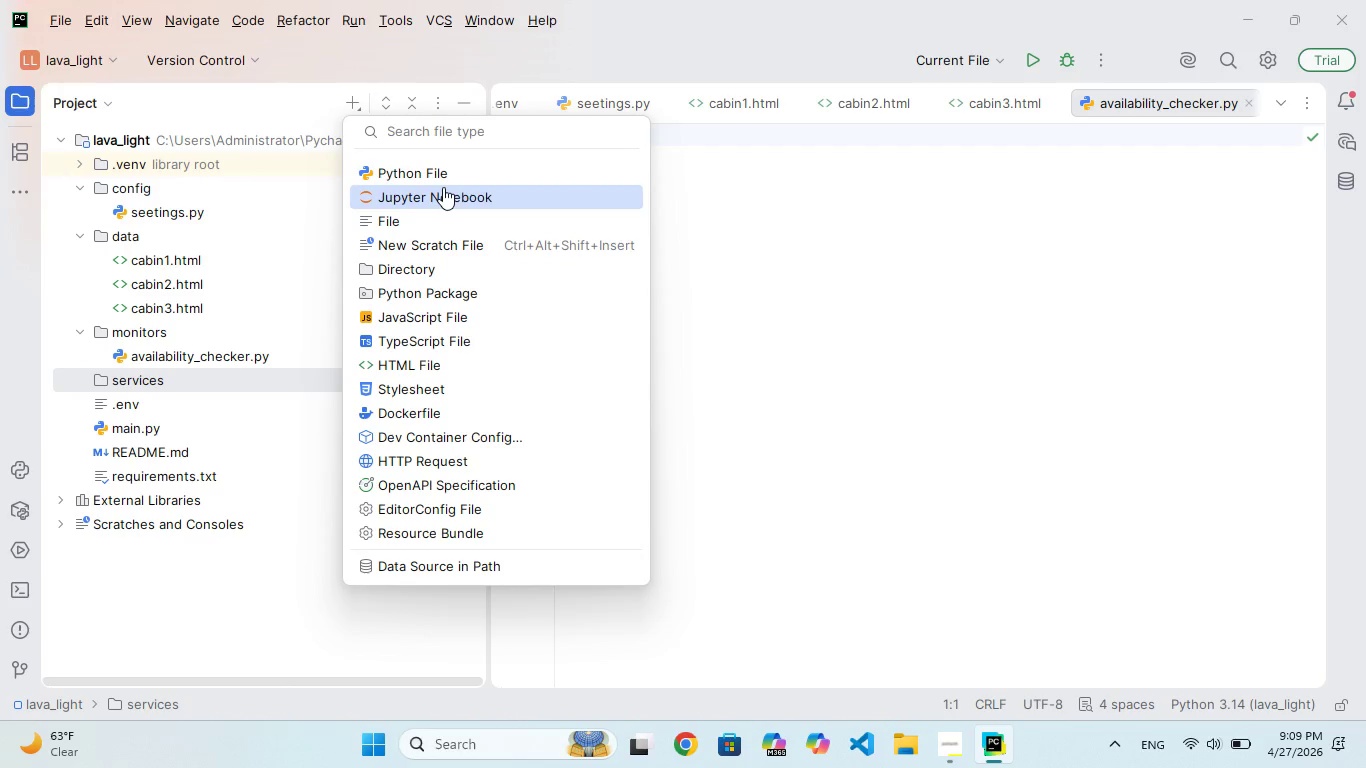 
left_click([443, 187])
 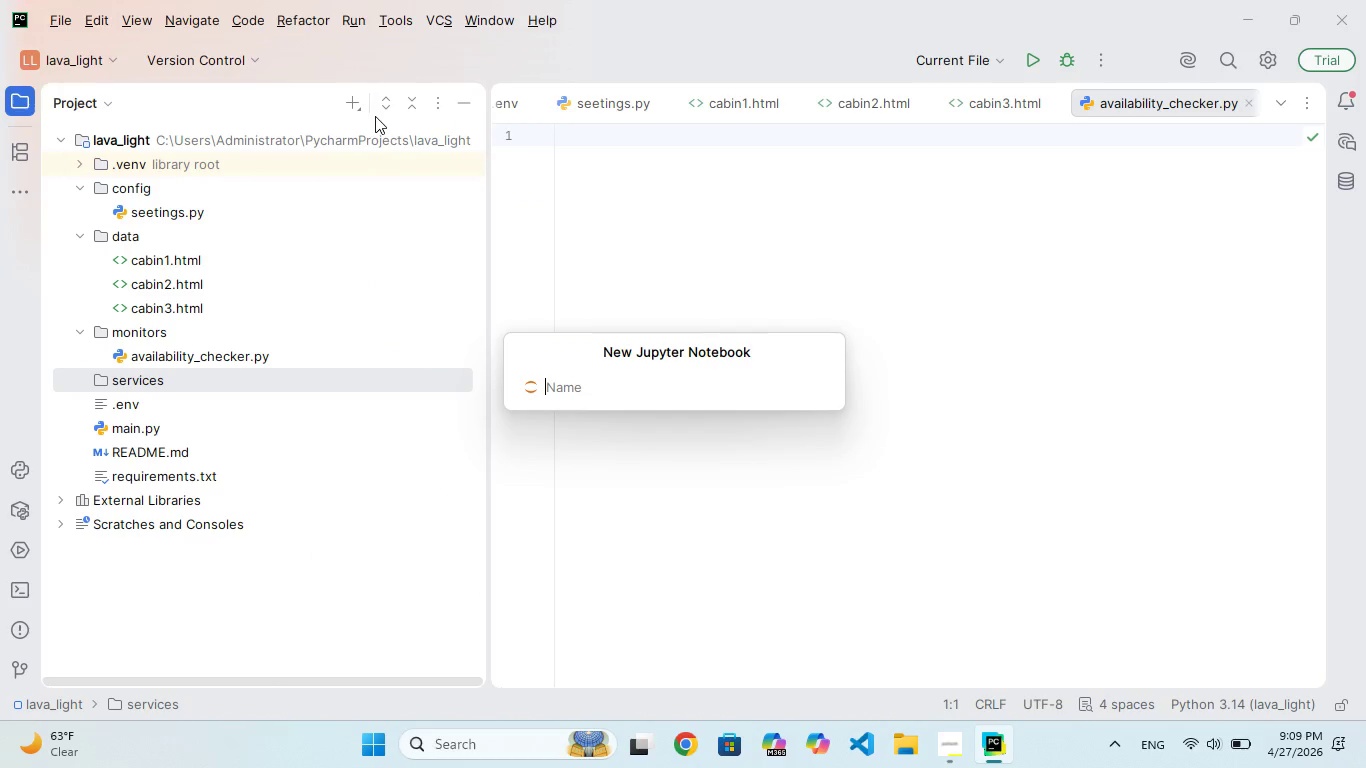 
left_click([354, 100])
 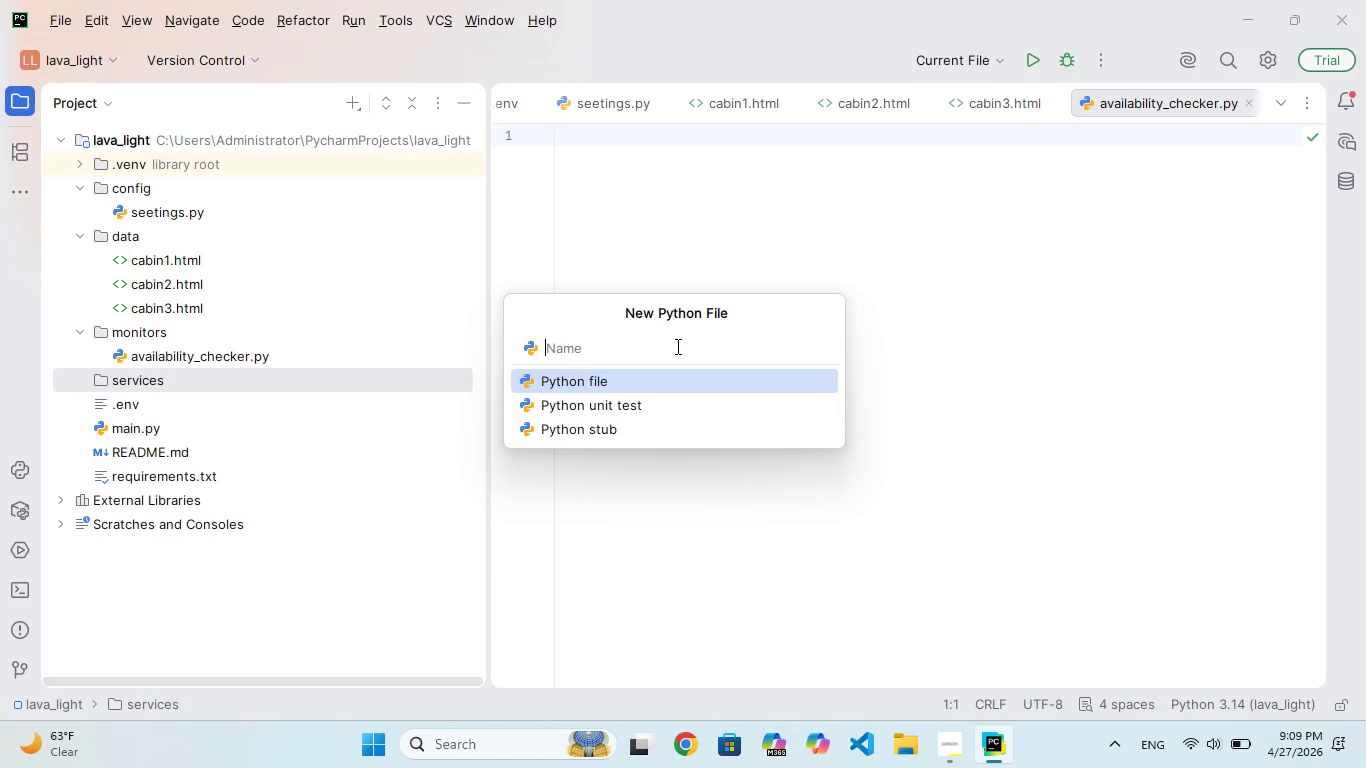 
type(ap\\)
key(Backspace)
key(Backspace)
key(Backspace)
key(Backspace)
key(Backspace)
type(parseer)
key(Backspace)
key(Backspace)
type(e)
key(Backspace)
type(r.py)
 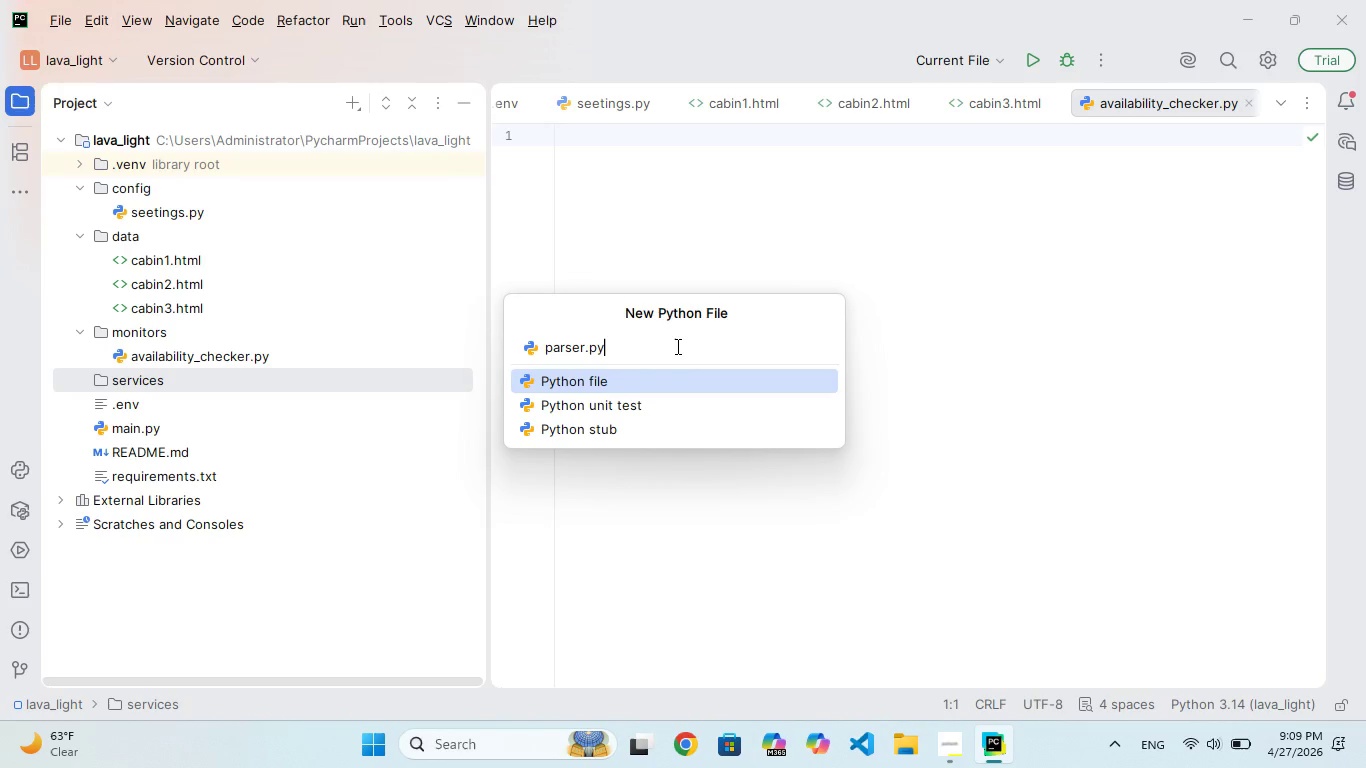 
key(Enter)
 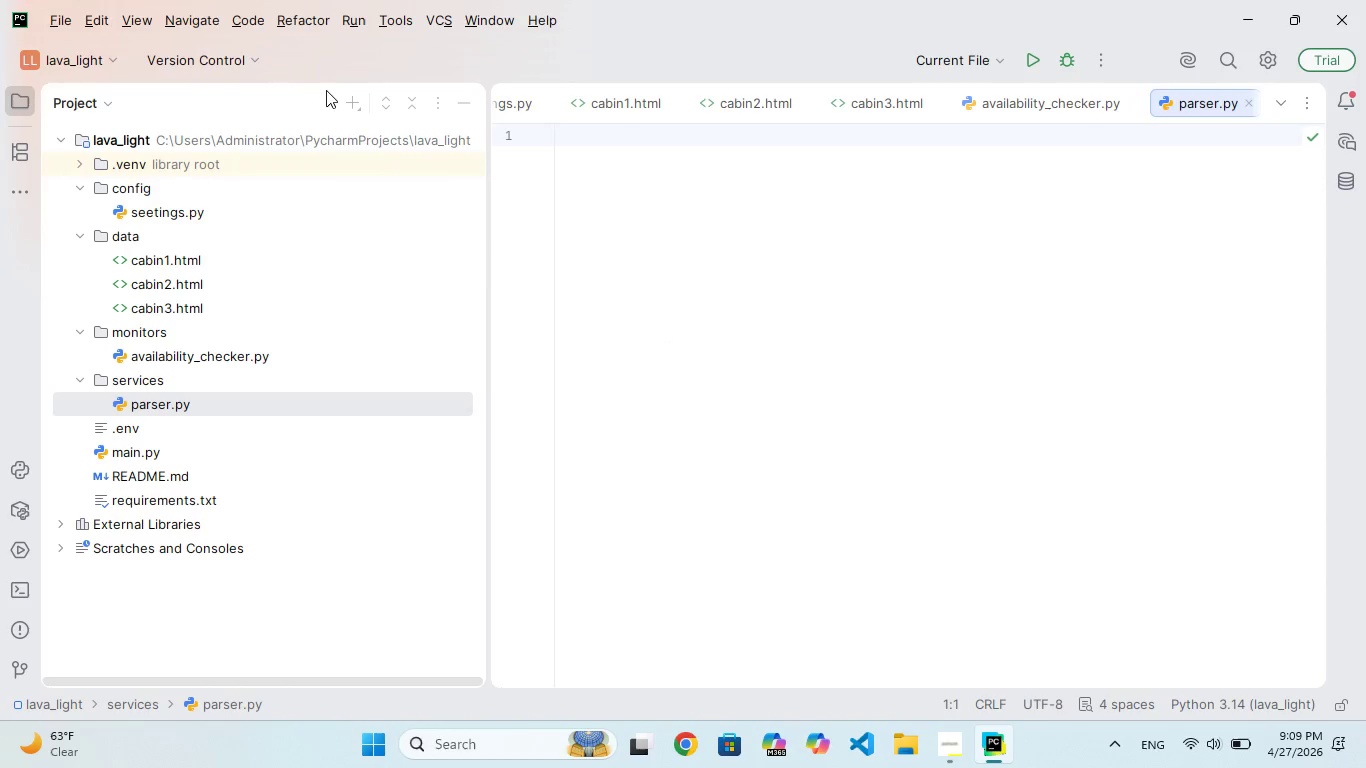 
left_click([341, 103])
 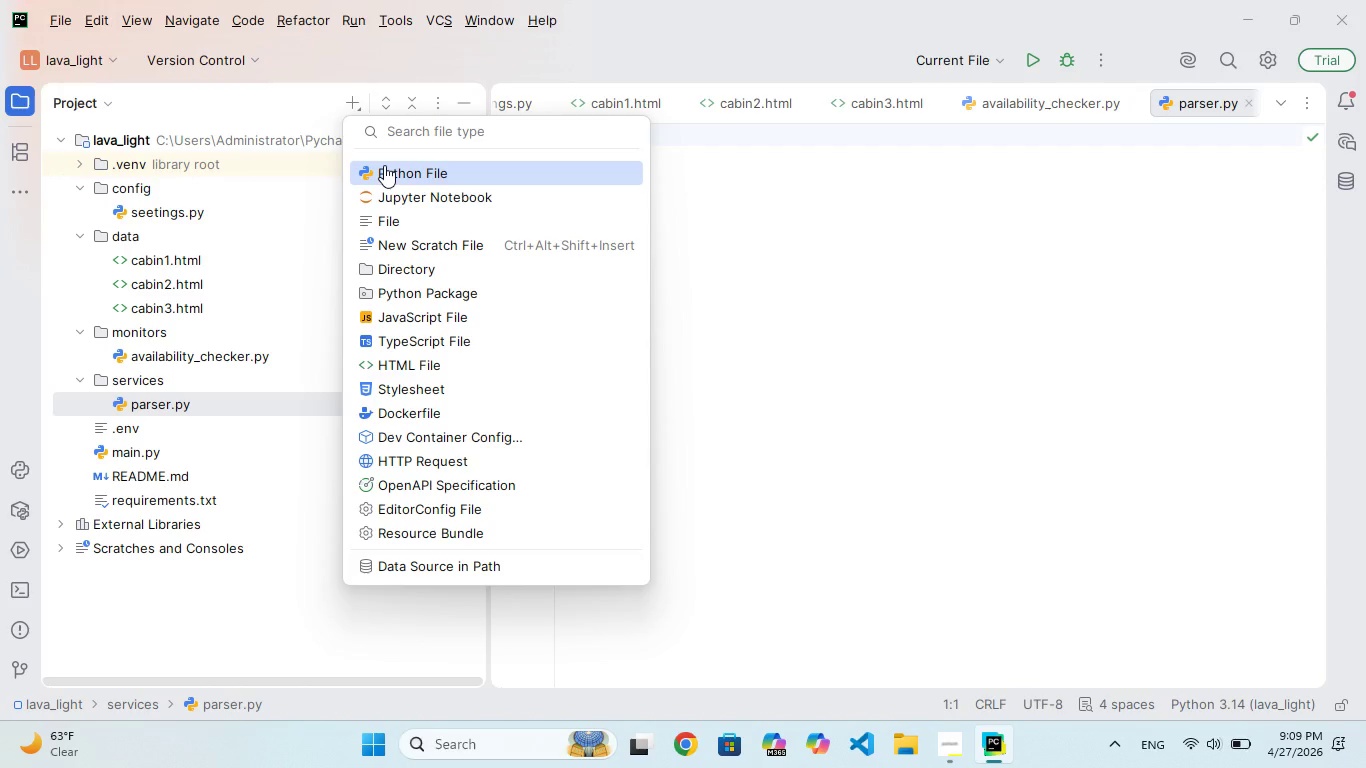 
left_click([405, 170])
 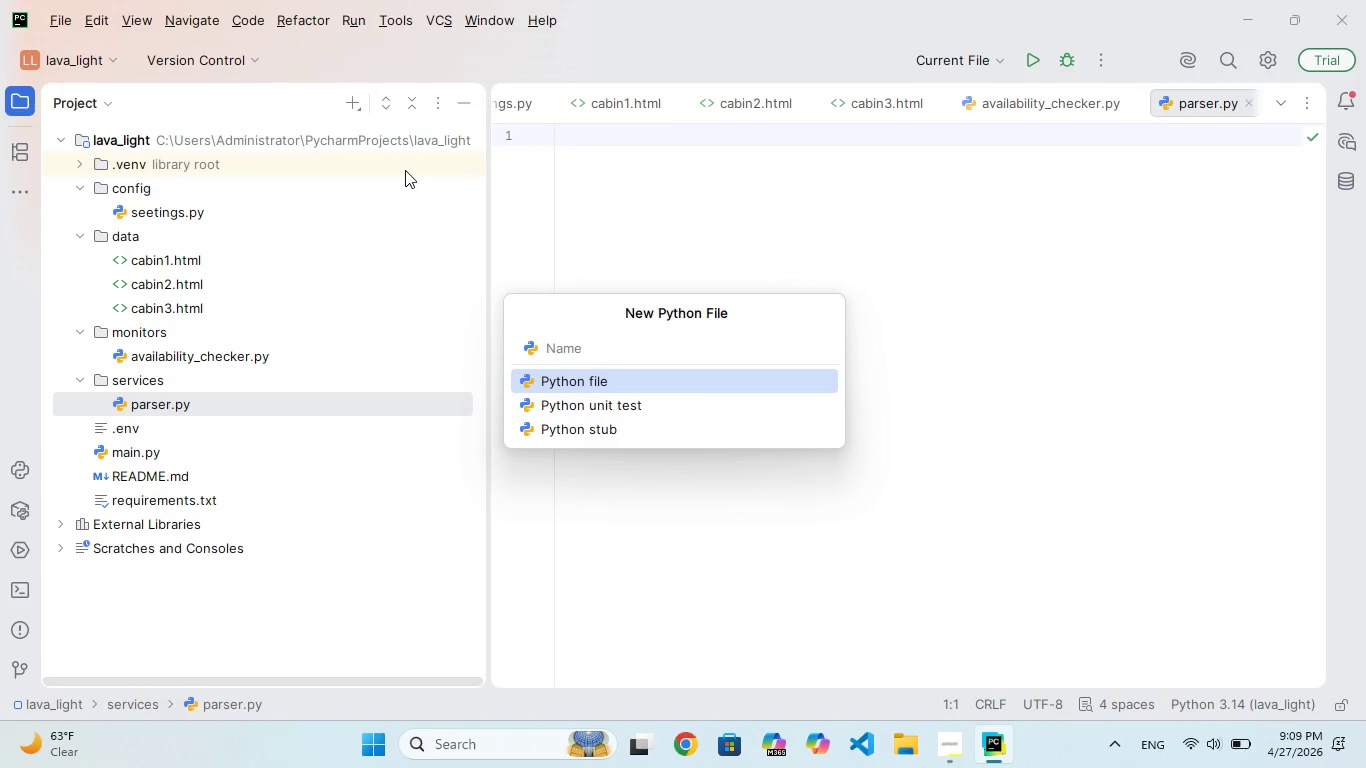 
type(noti)
 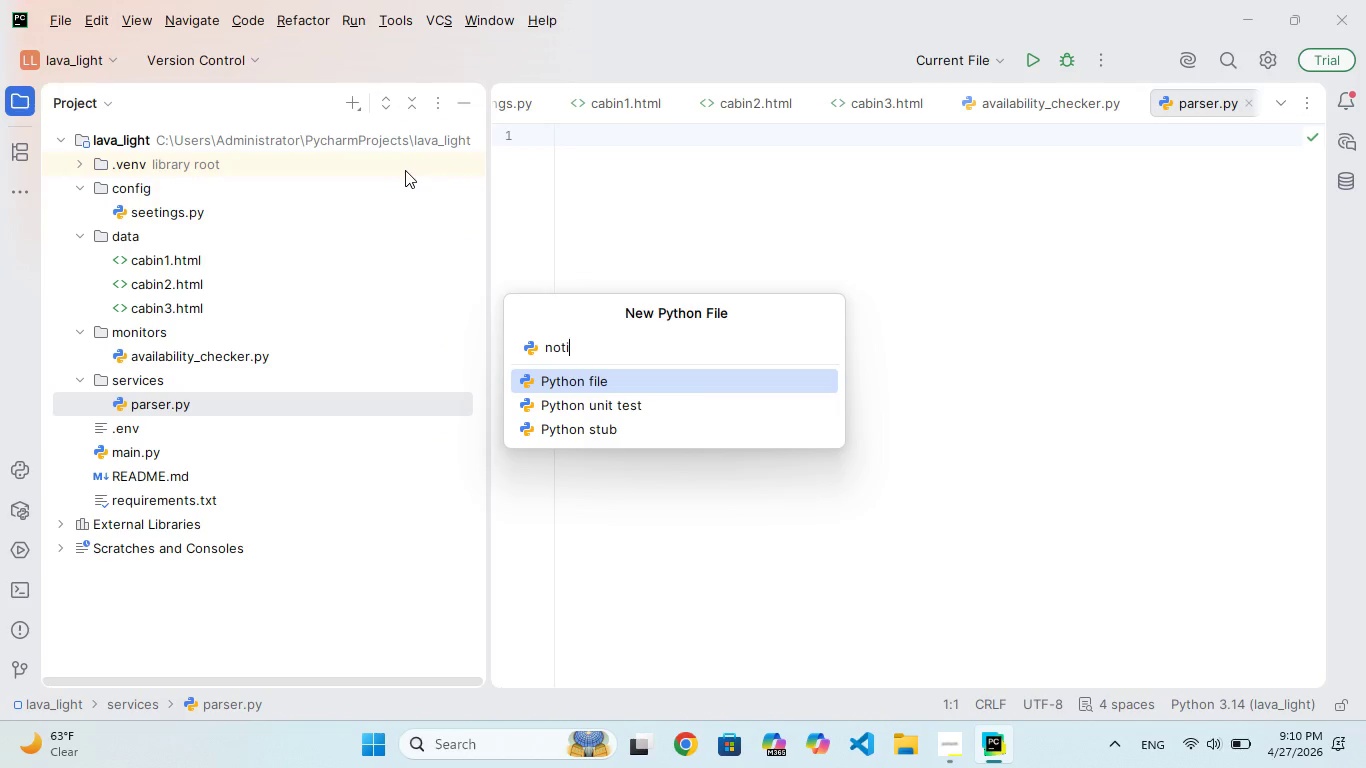 
type(fier)
 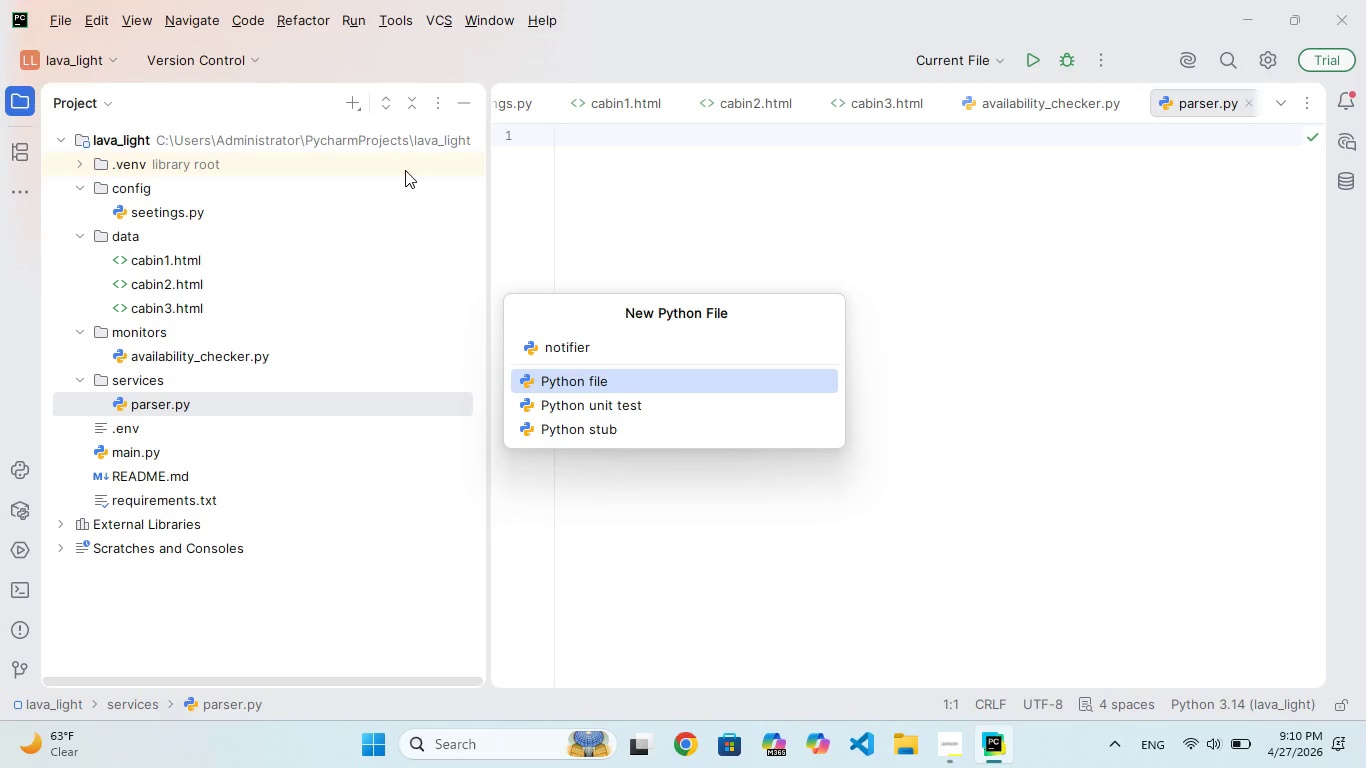 
key(Period)
 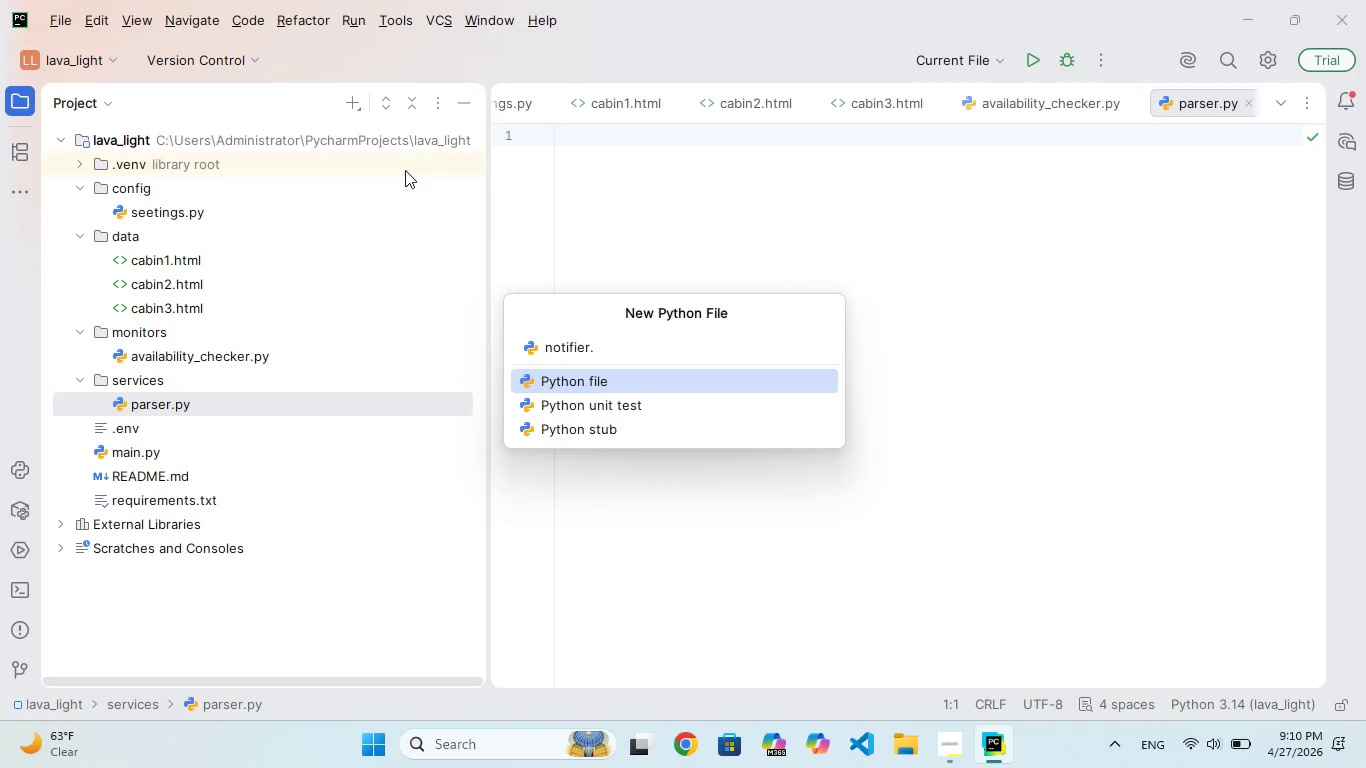 
key(P)
 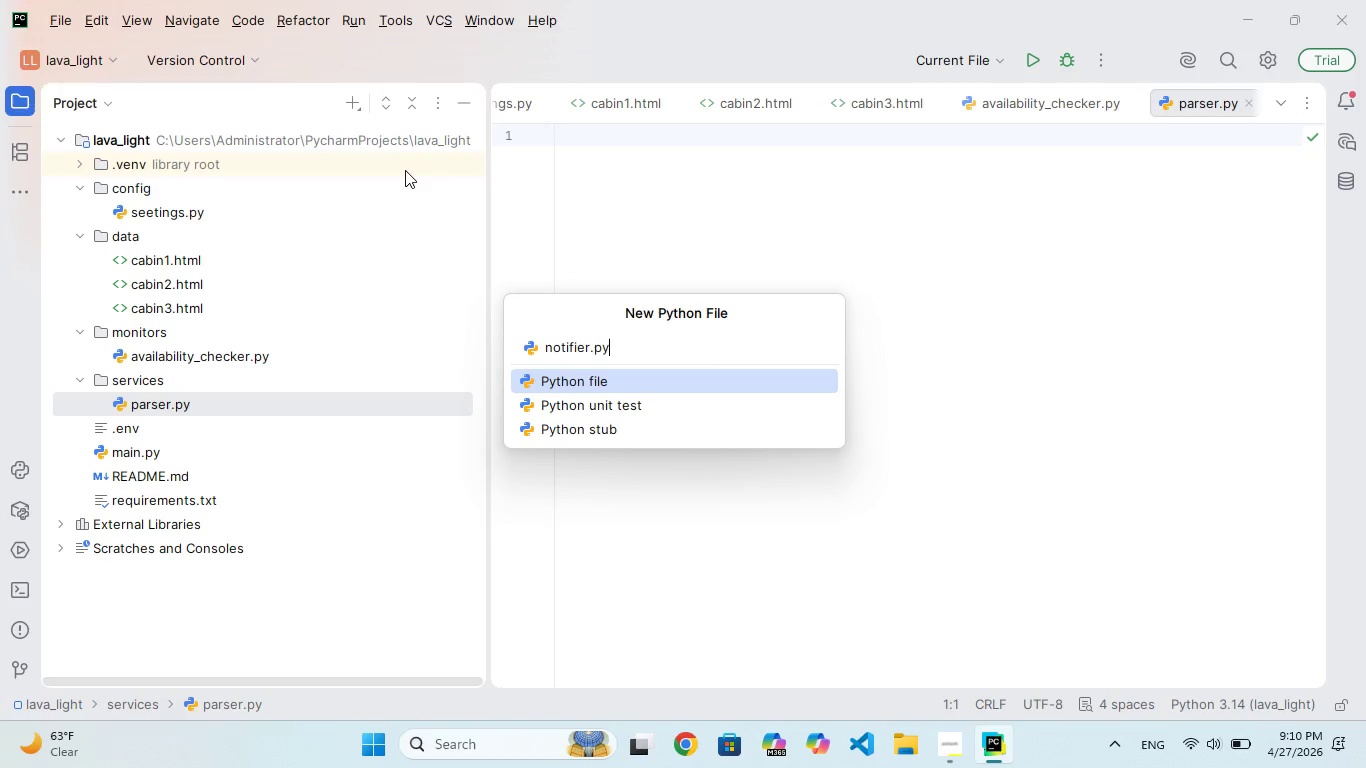 
hold_key(key=Y, duration=0.31)
 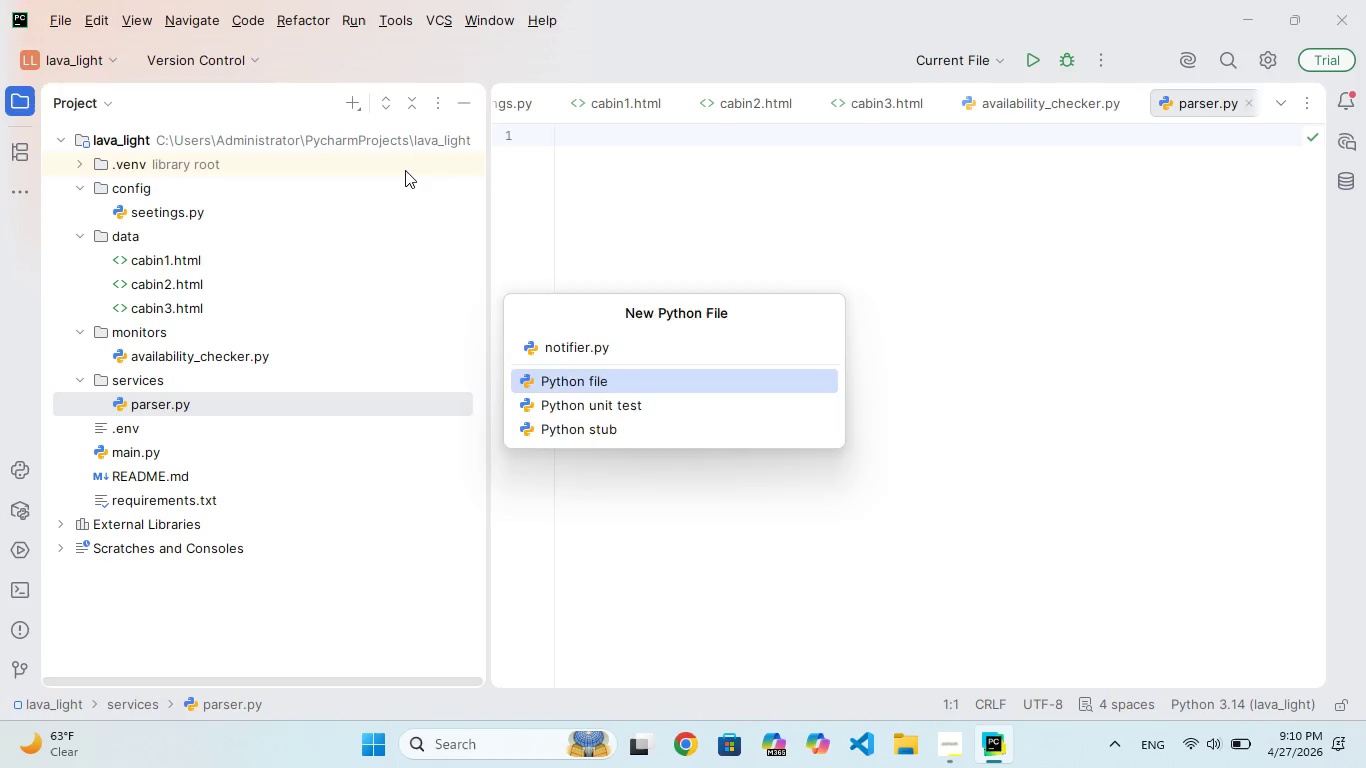 
key(Enter)
 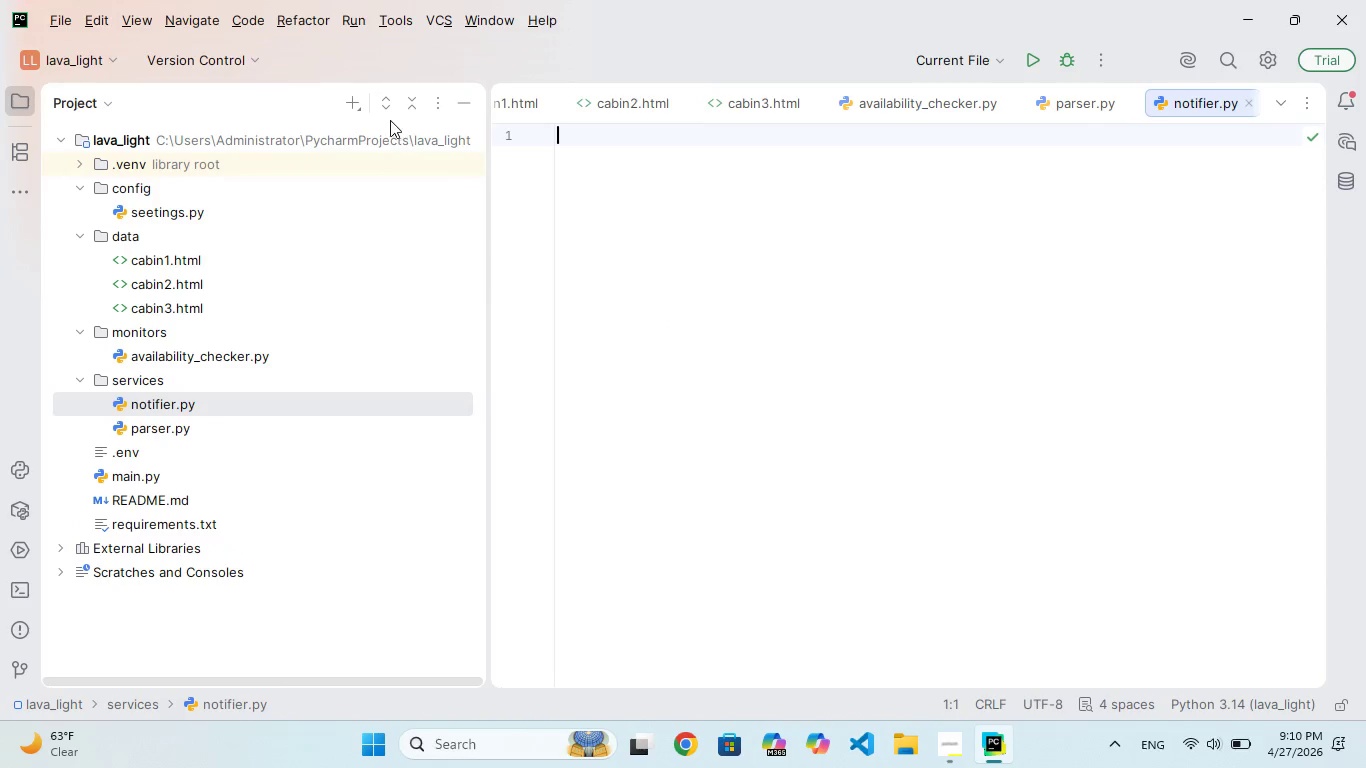 
left_click([353, 103])
 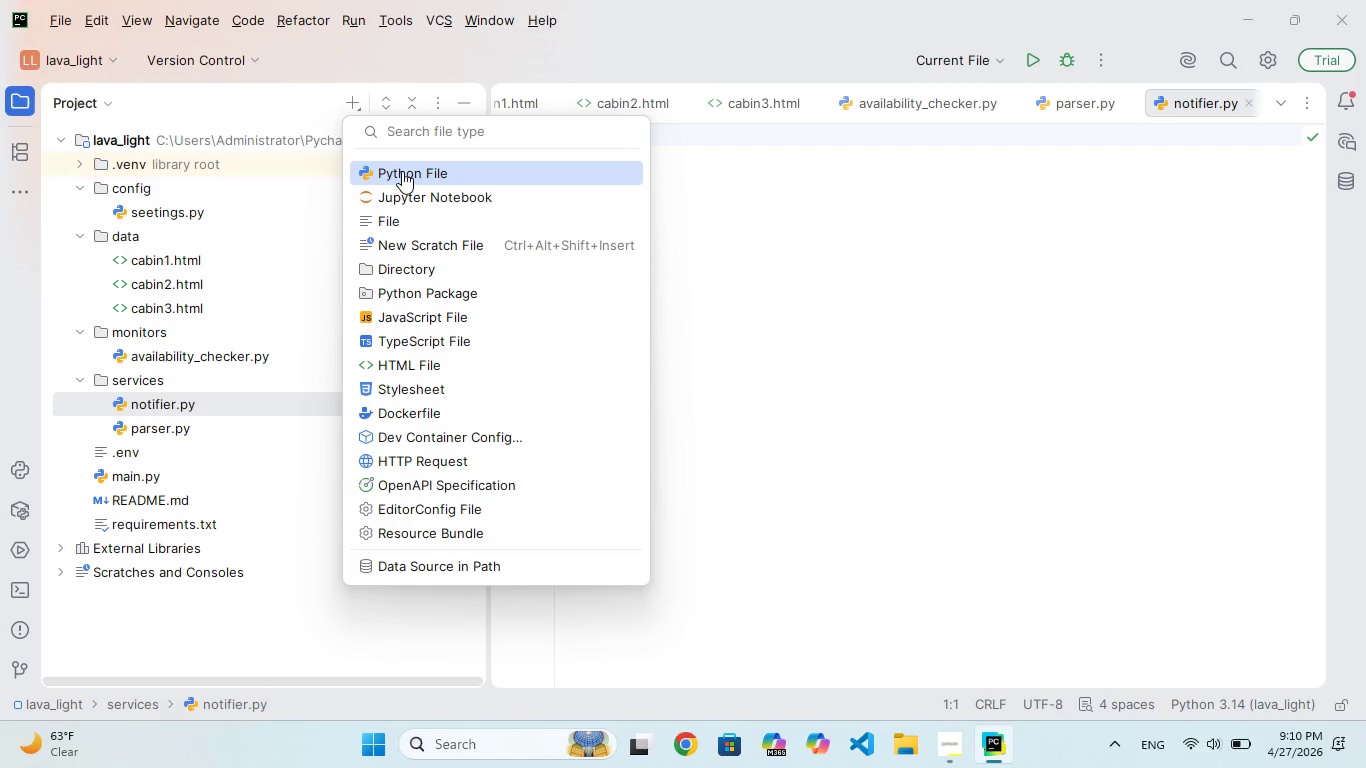 
left_click([402, 171])
 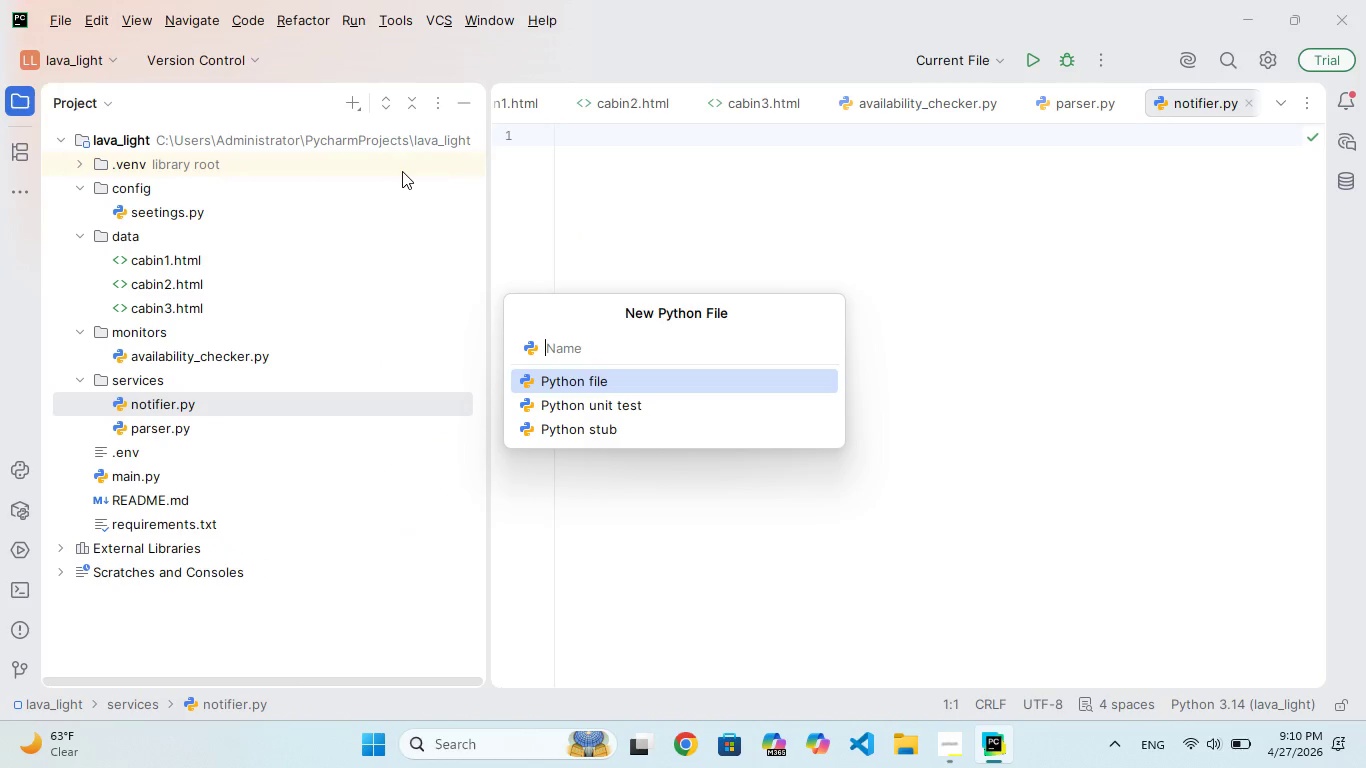 
type(logger.py)
 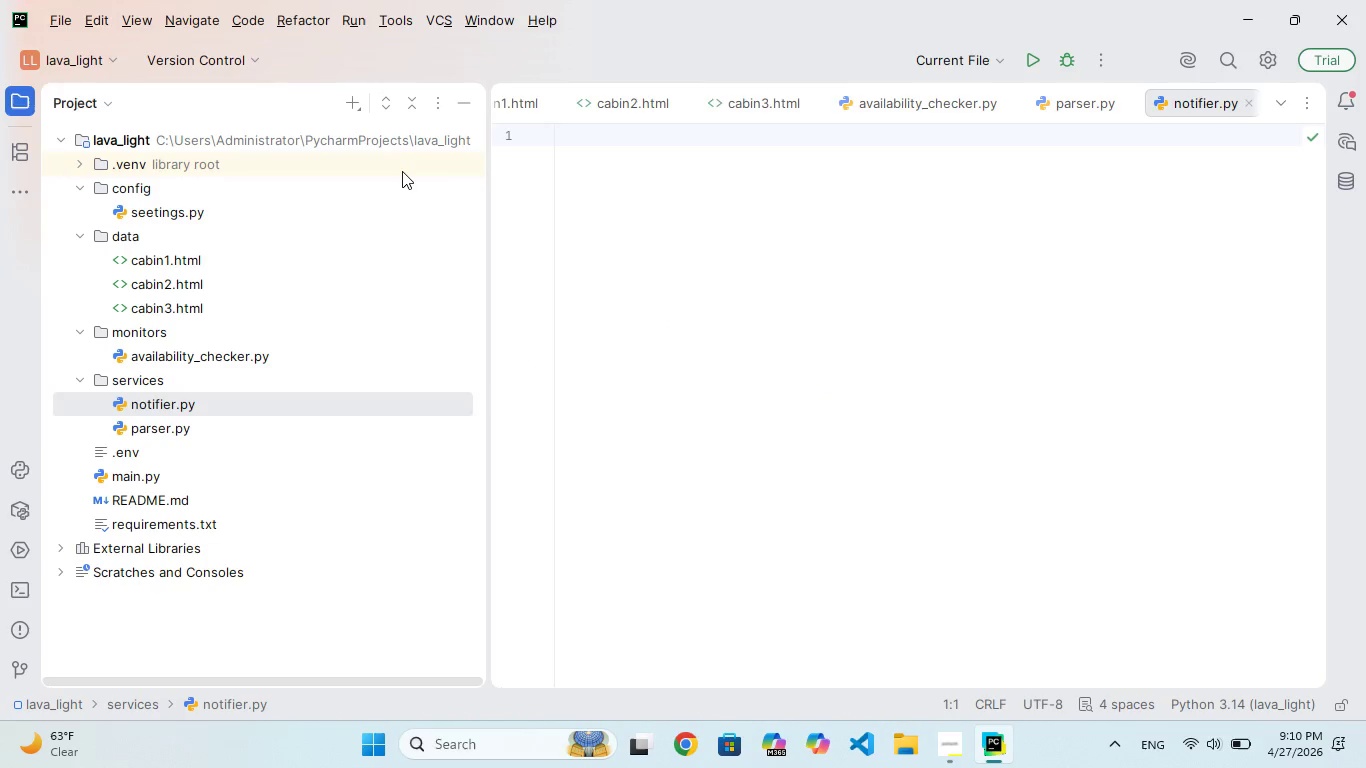 
key(Enter)
 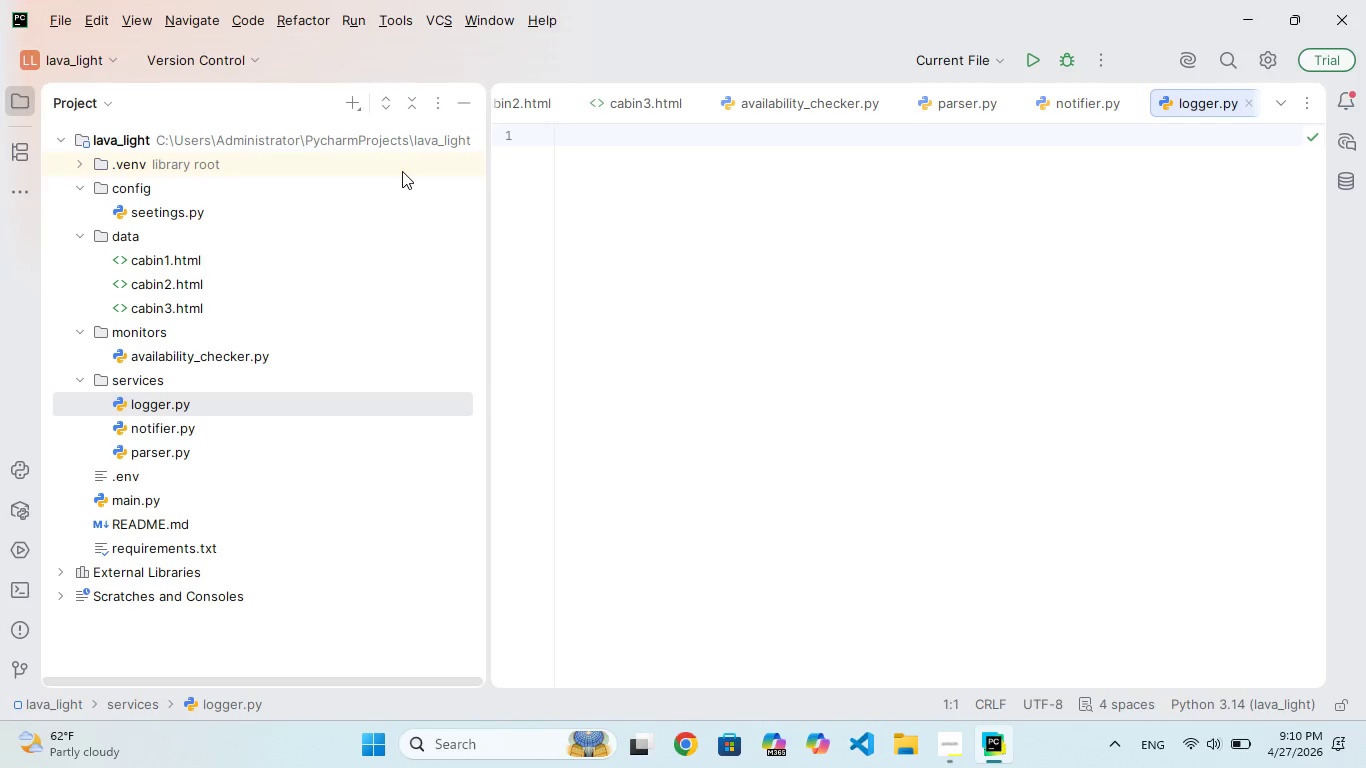 
wait(12.86)
 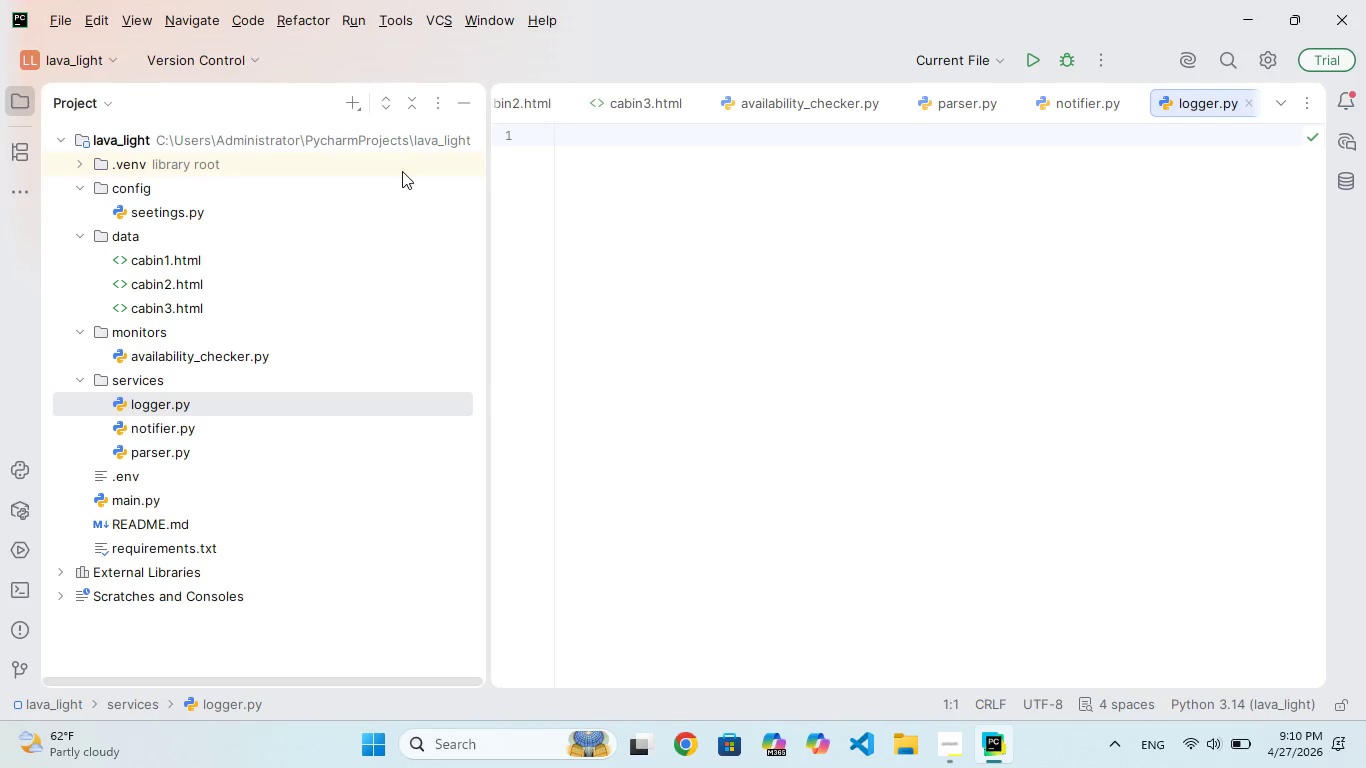 
left_click([333, 111])
 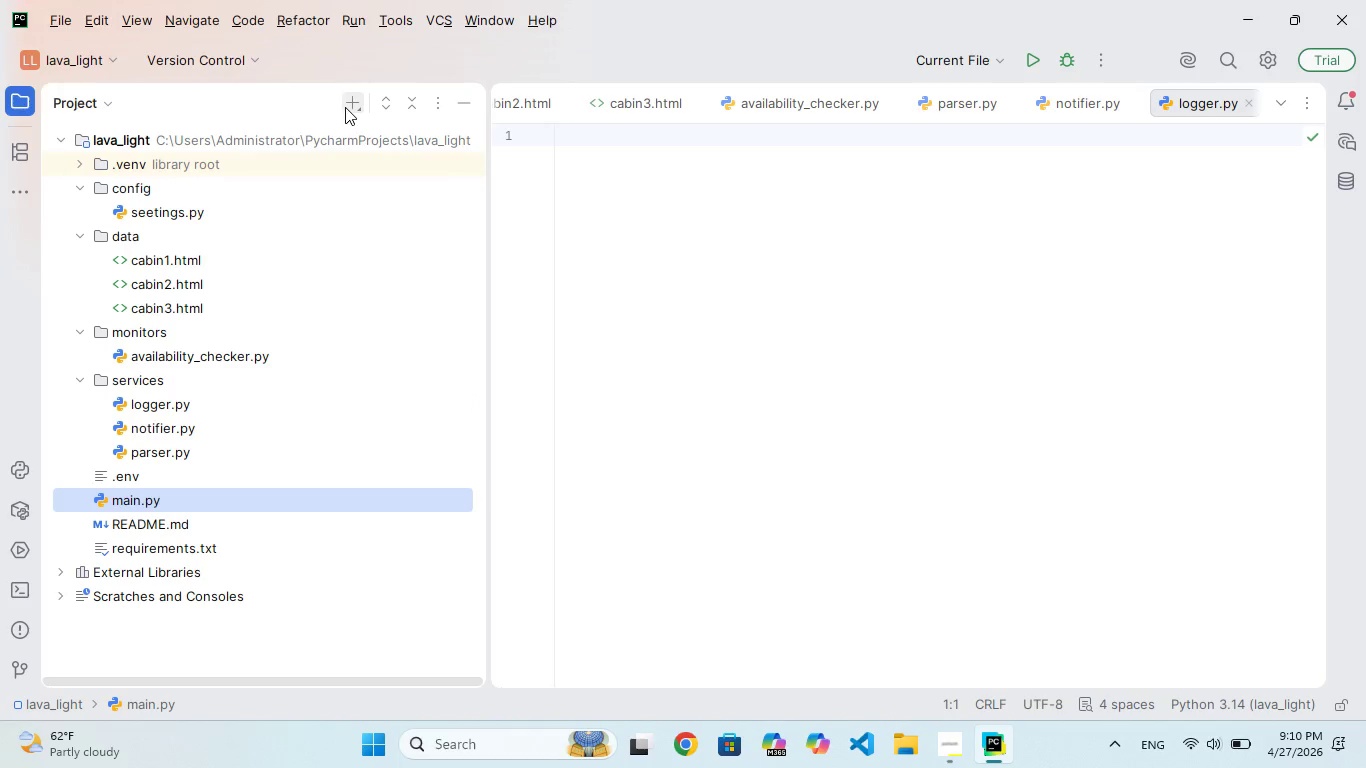 
left_click([345, 107])
 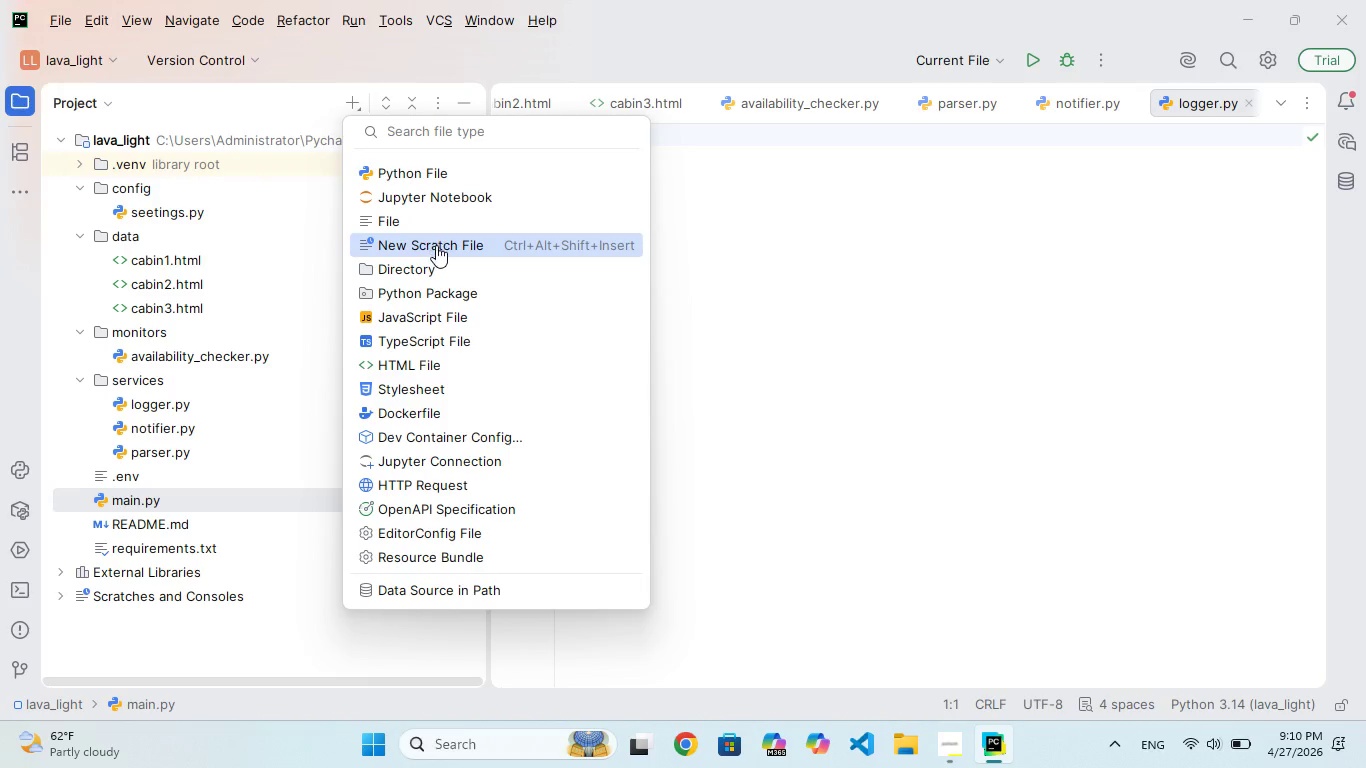 
left_click([443, 277])
 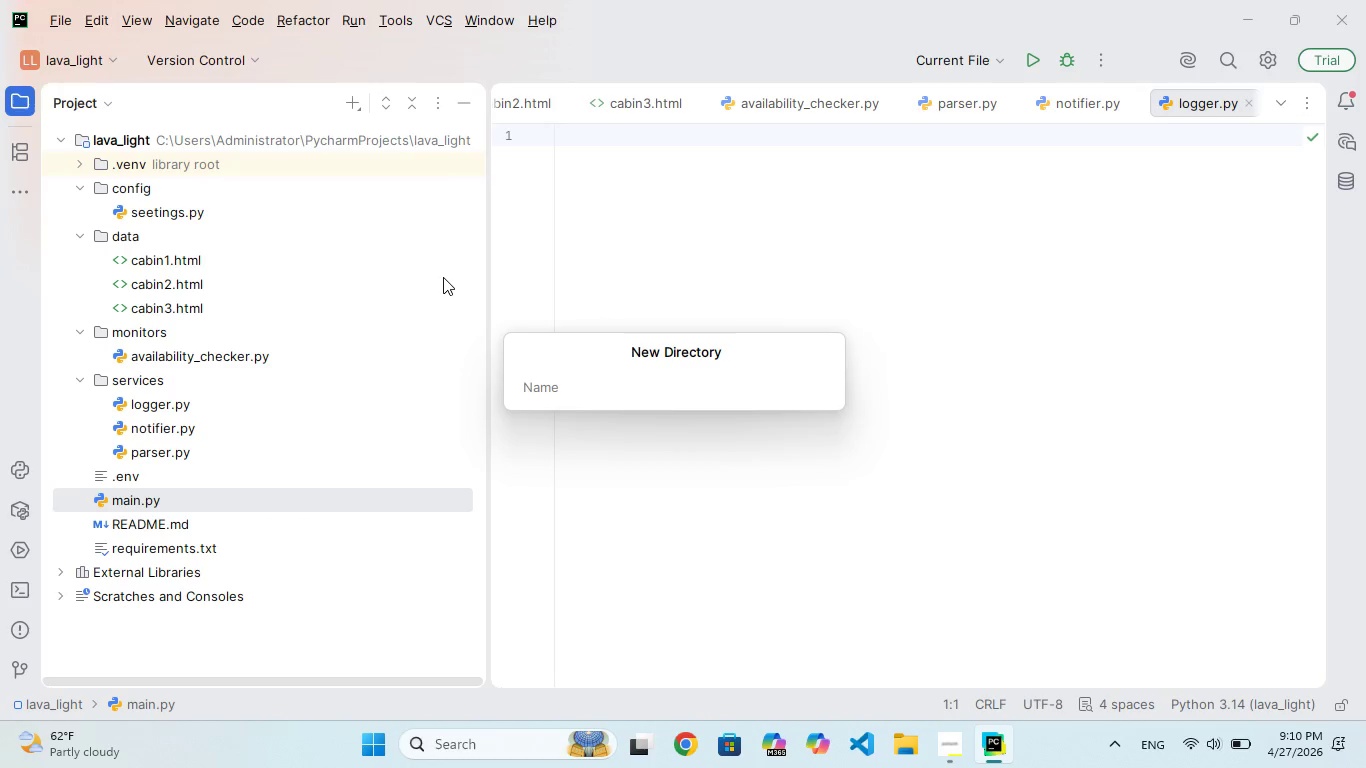 
type(logs)
 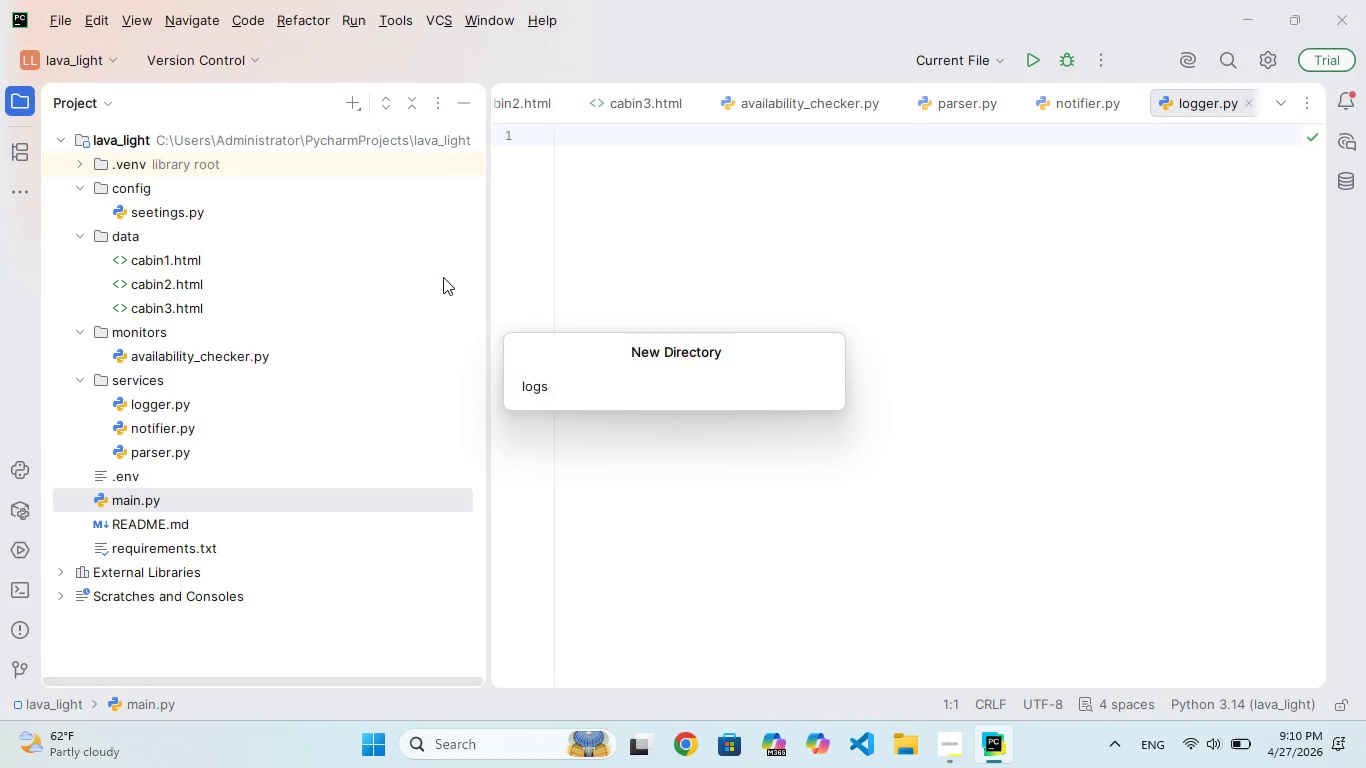 
key(Enter)
 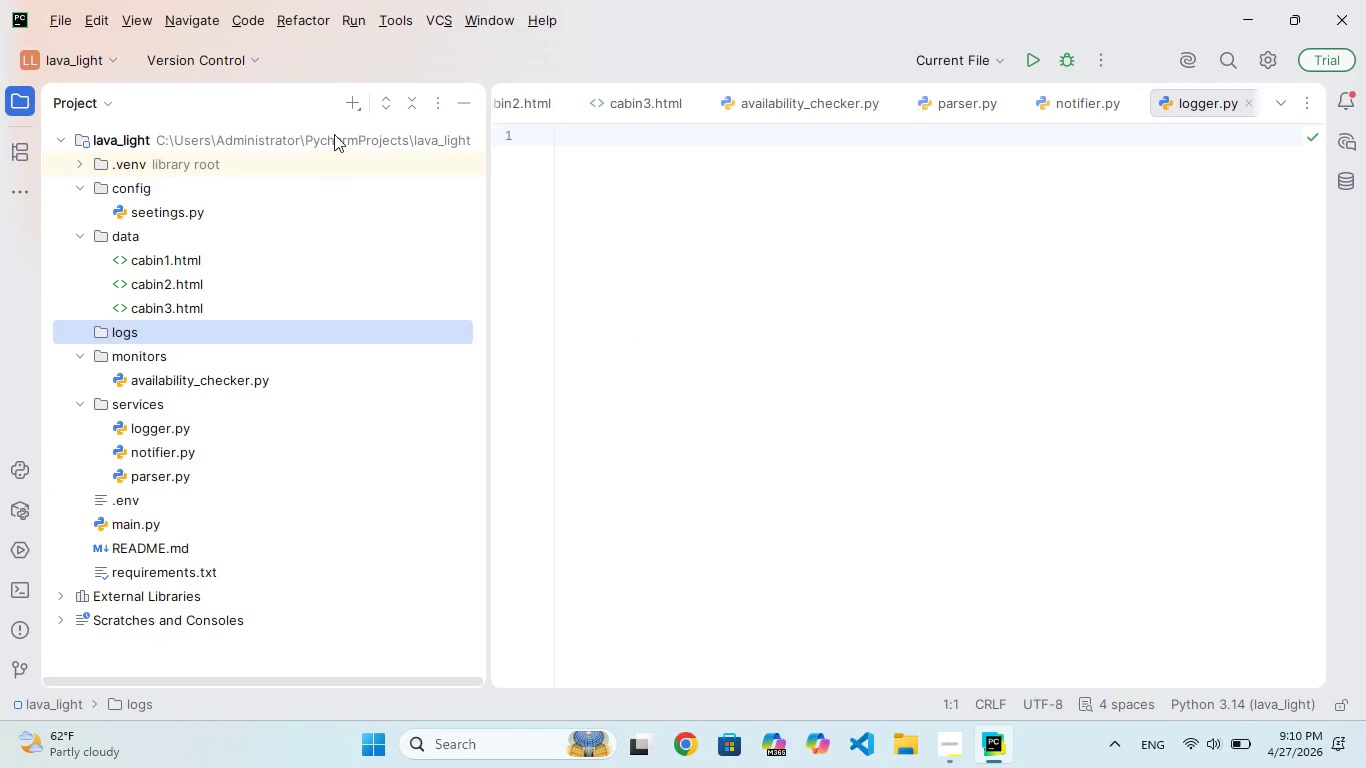 
left_click([348, 101])
 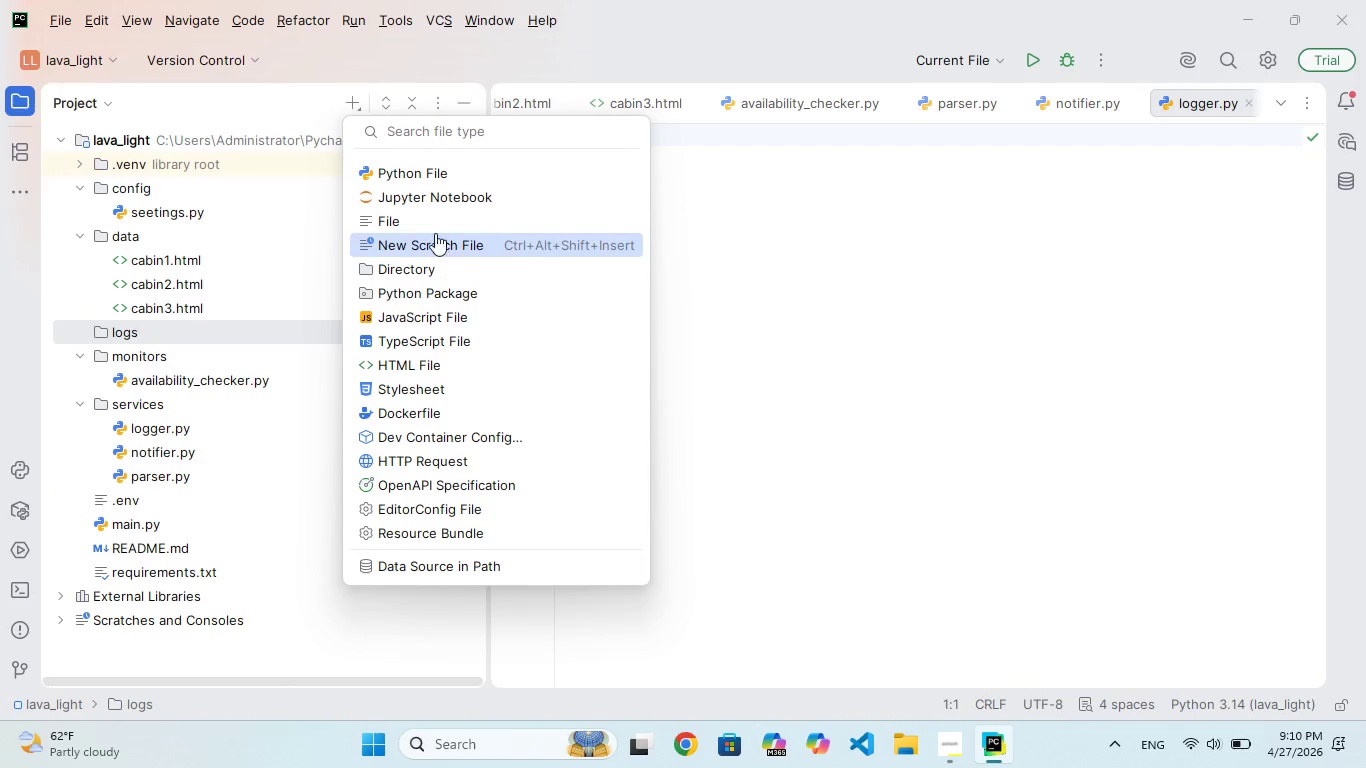 
wait(8.34)
 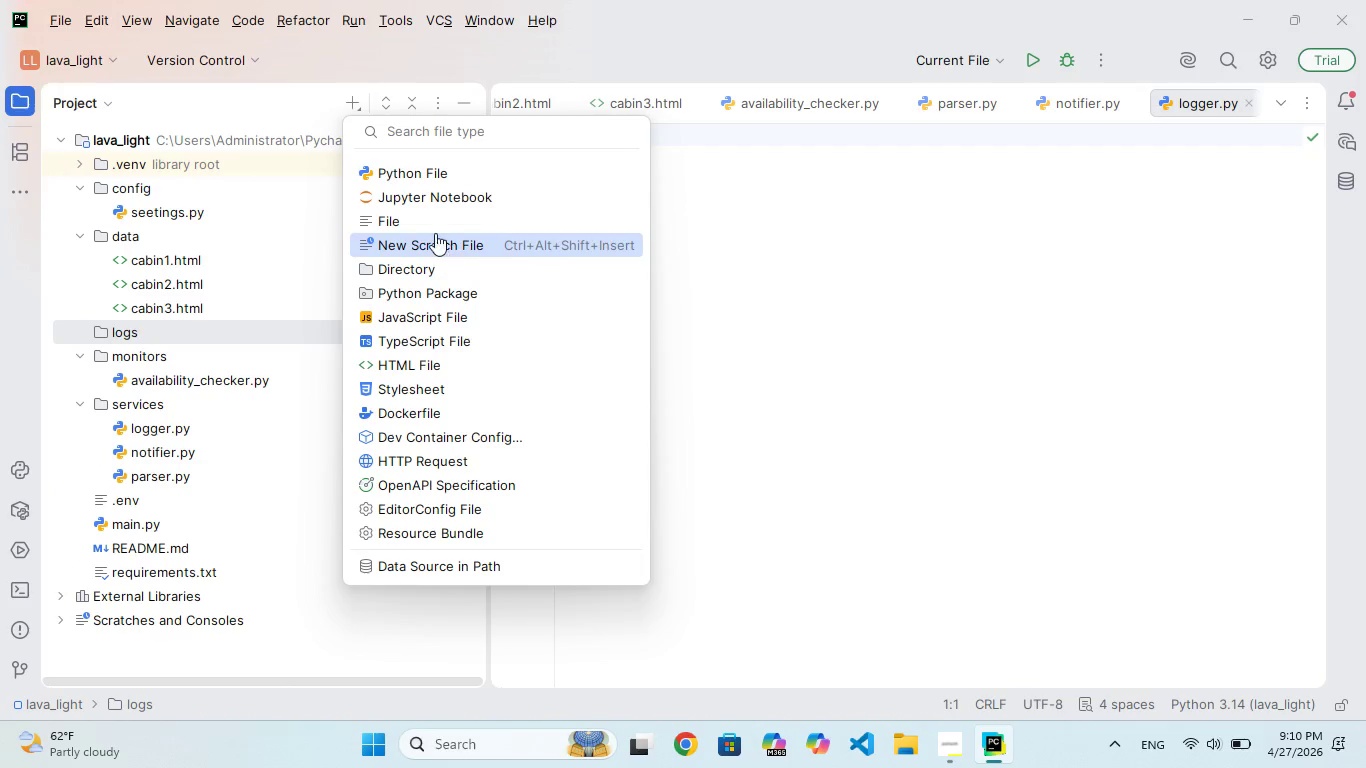 
left_click([434, 229])
 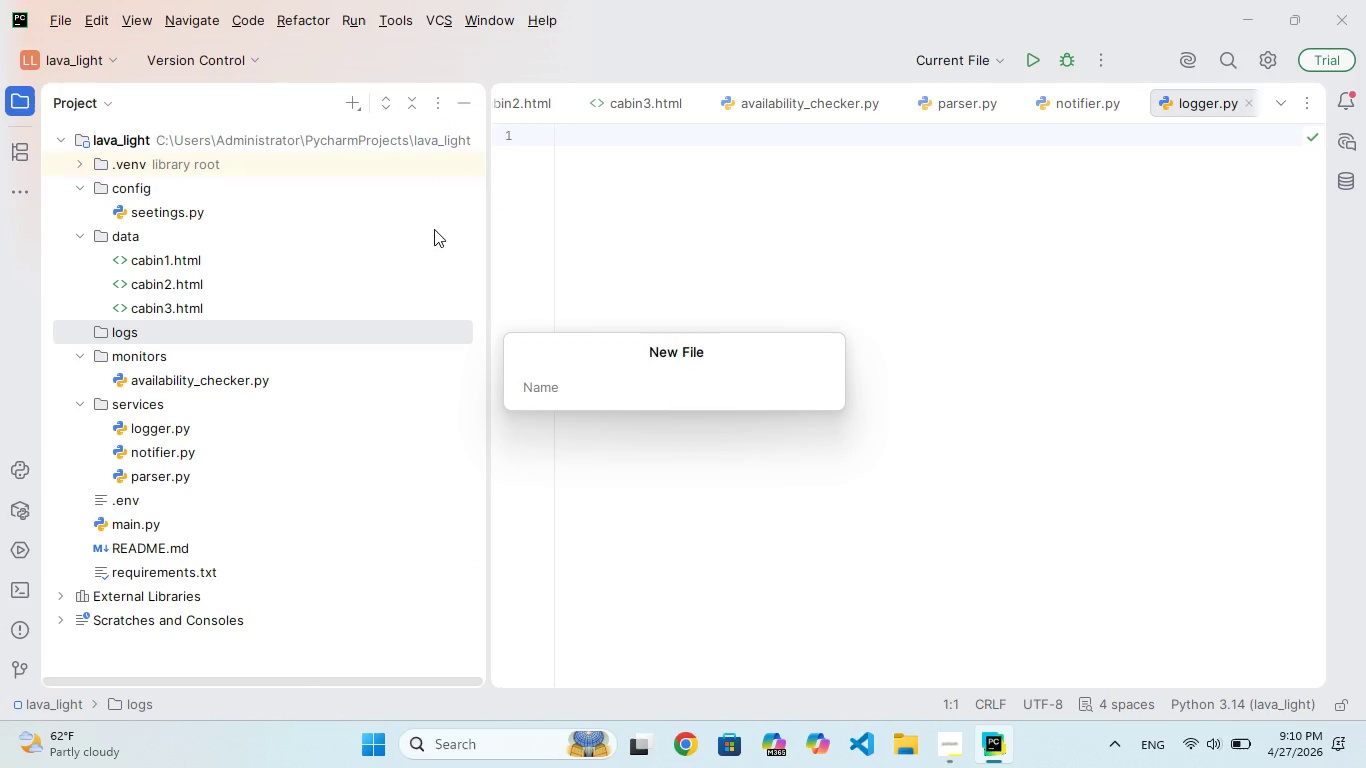 
type( o)
key(Backspace)
key(Backspace)
type(monitro)
key(Backspace)
key(Backspace)
type(o.log)
 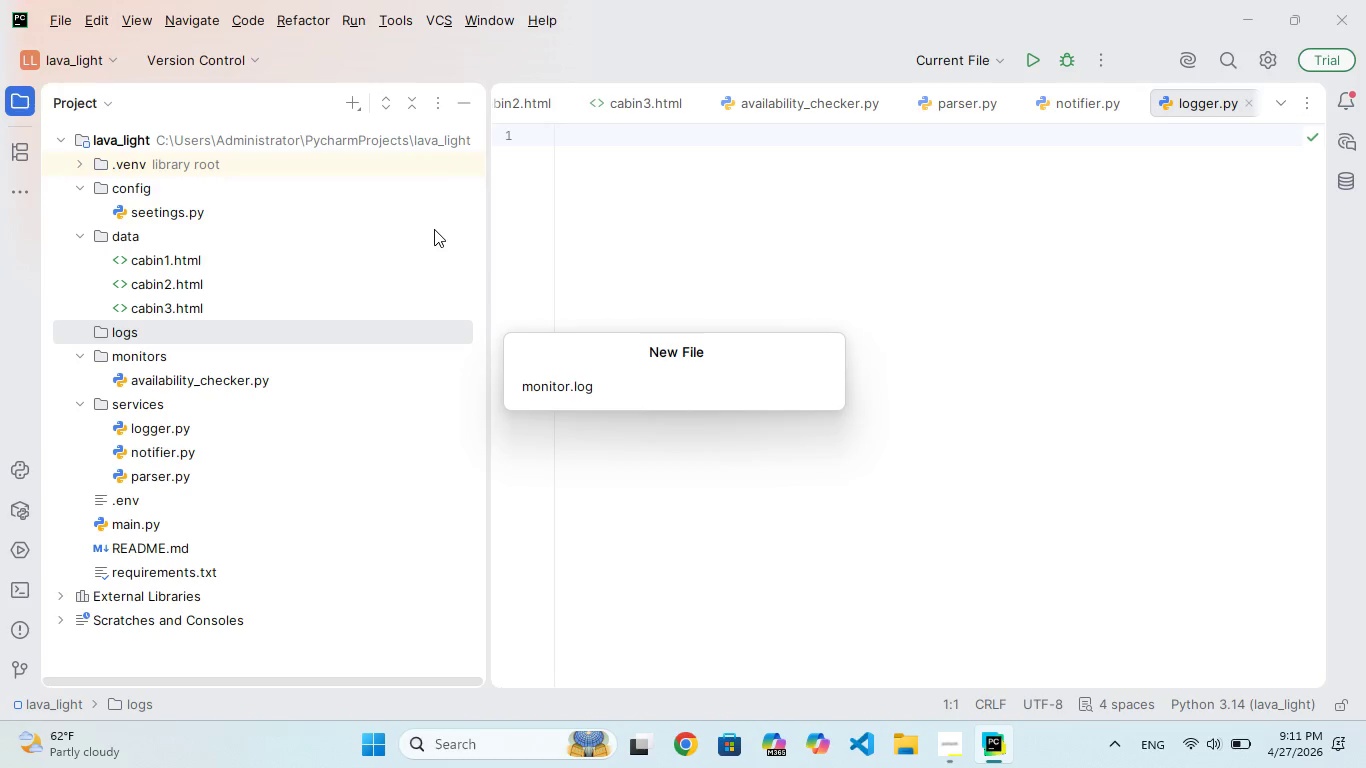 
hold_key(key=Enter, duration=0.31)
 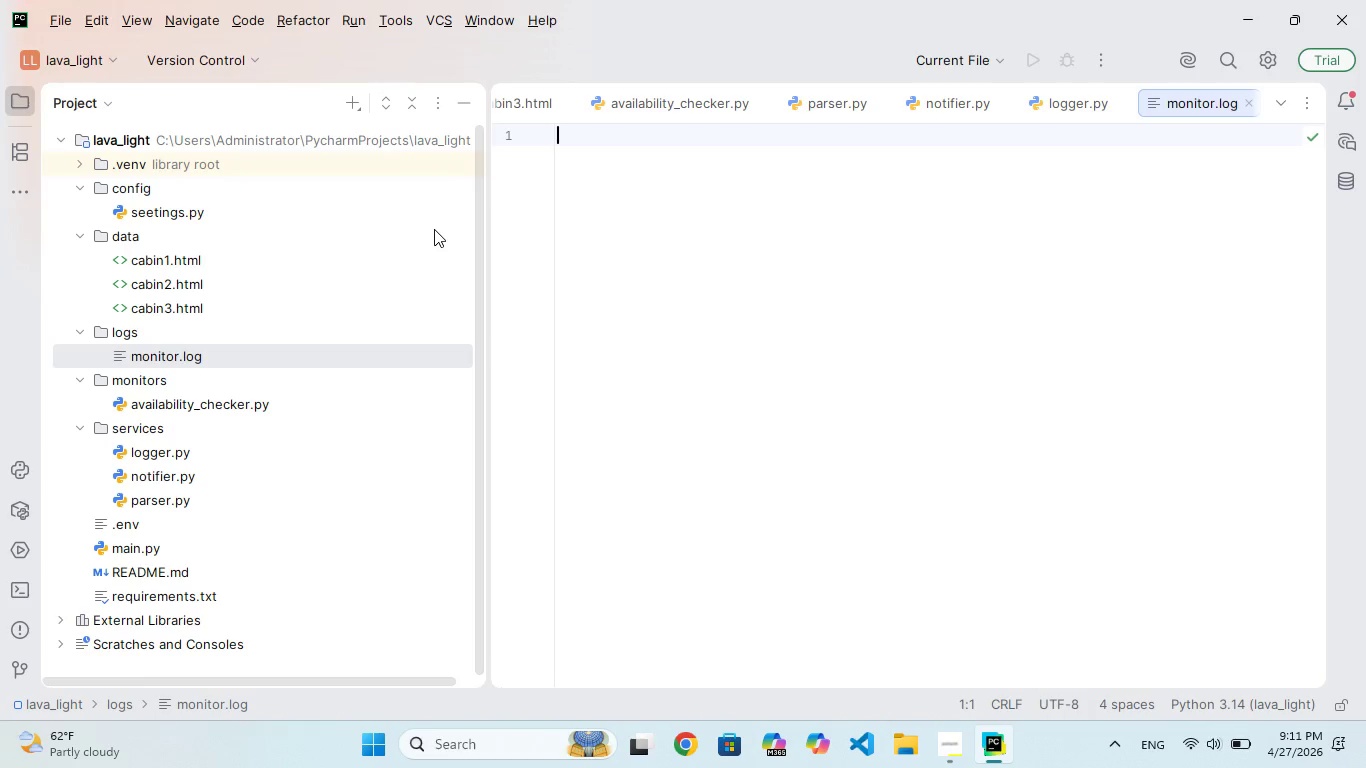 
wait(13.89)
 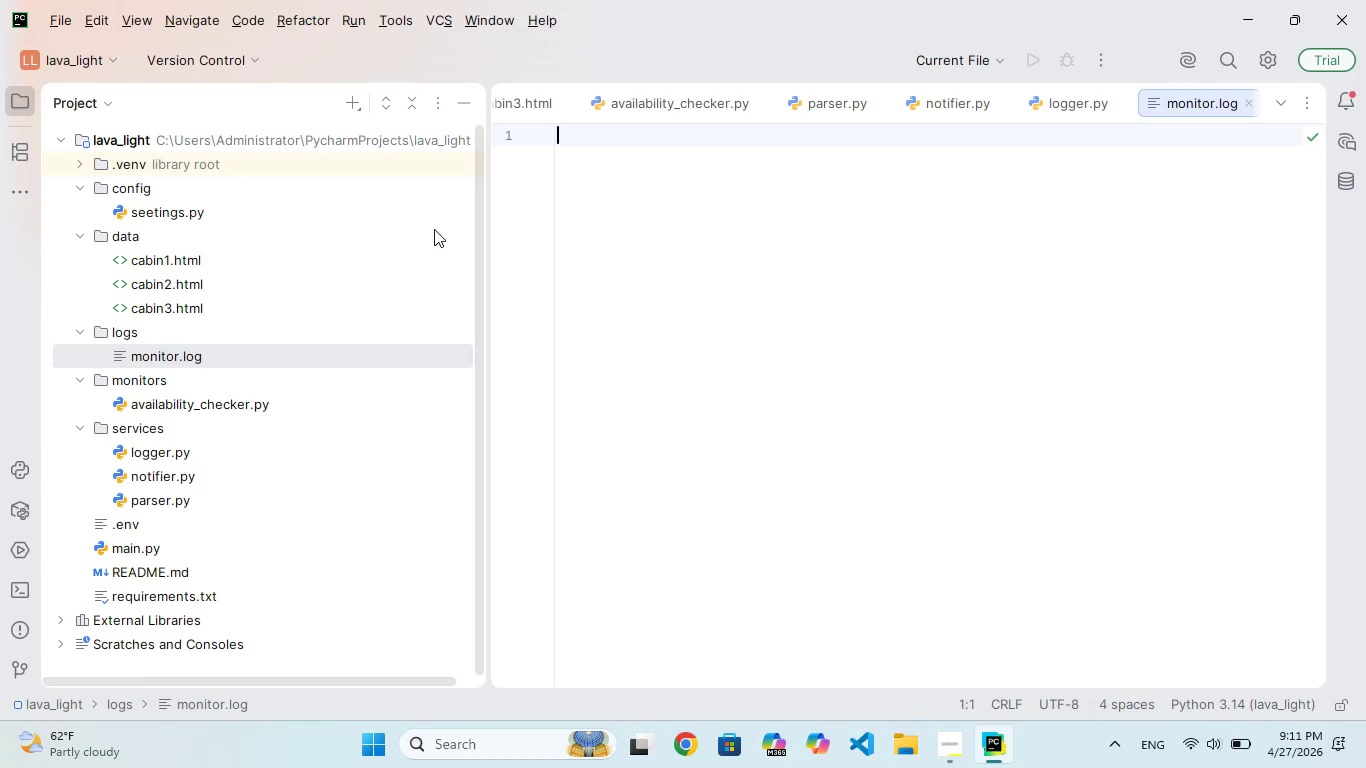 
double_click([174, 589])
 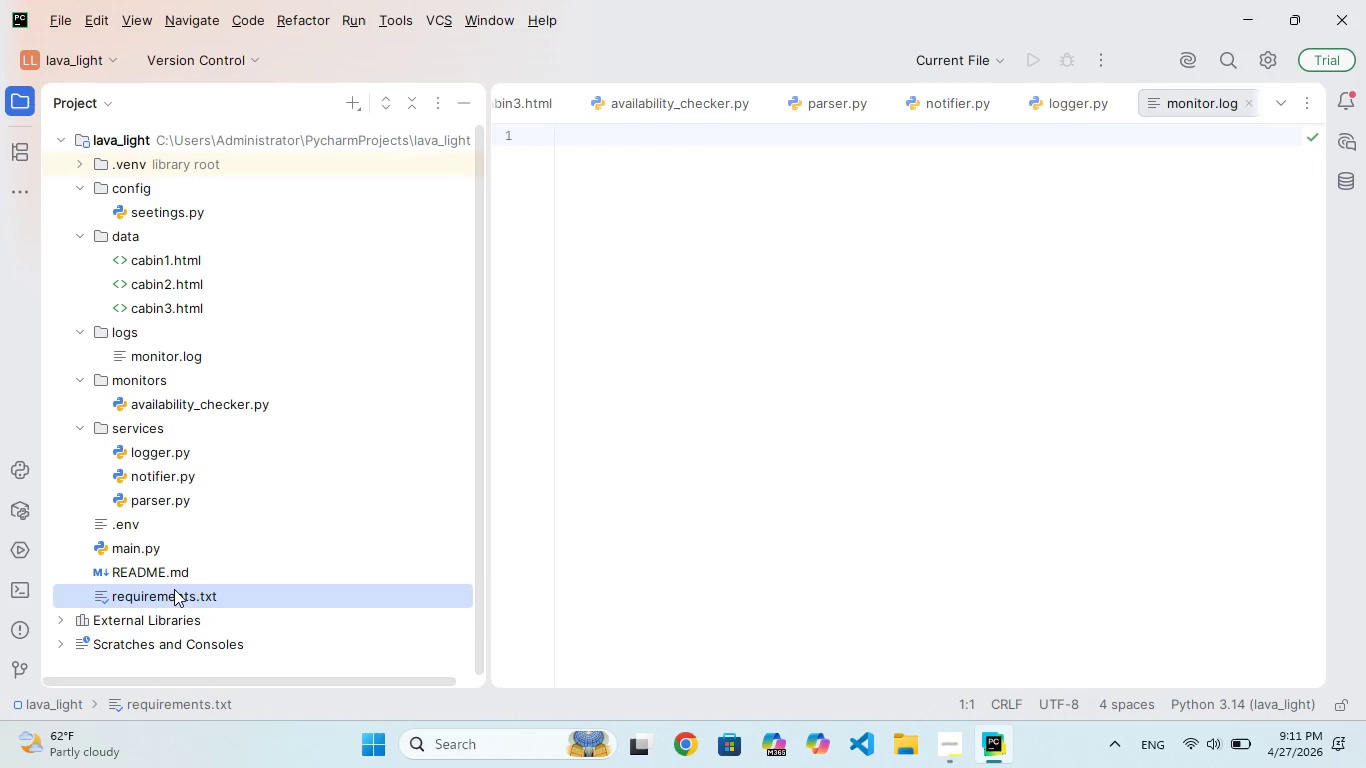 
triple_click([174, 589])
 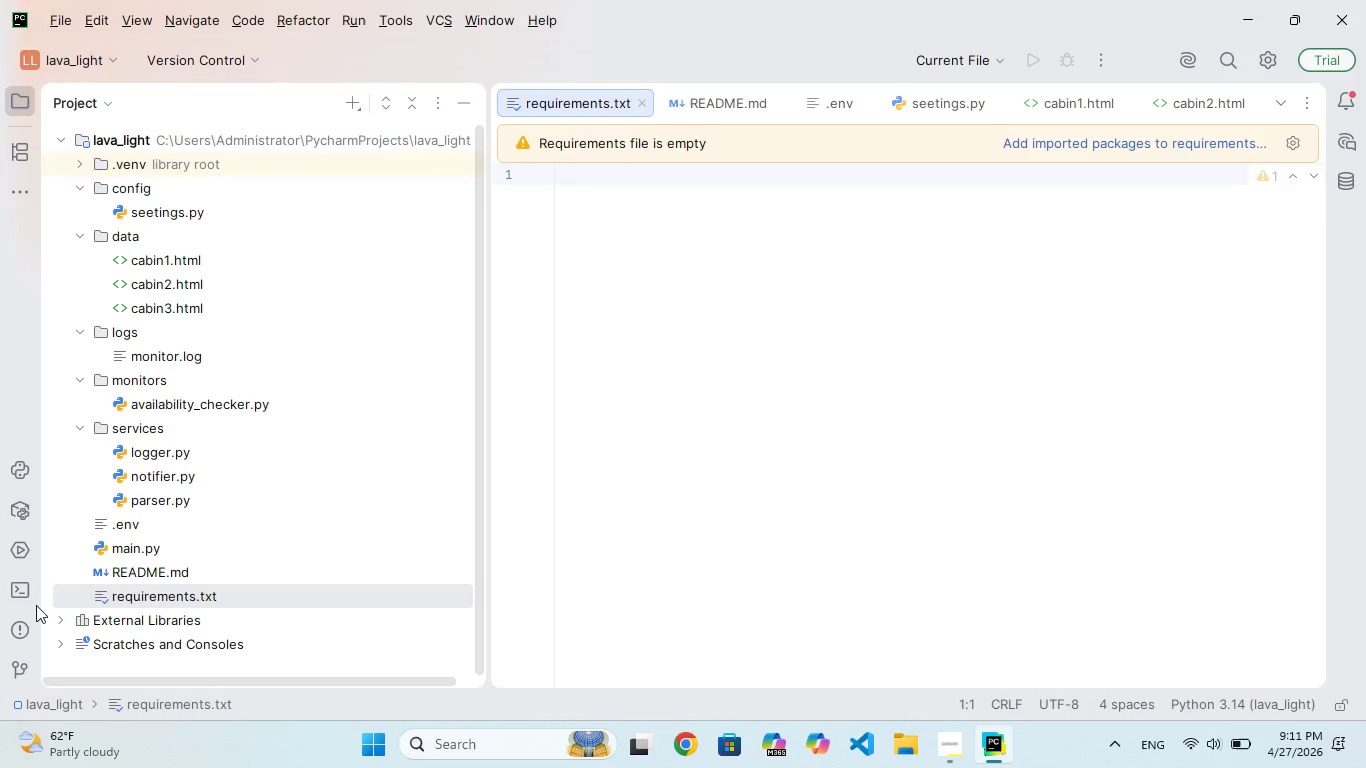 
left_click([24, 590])
 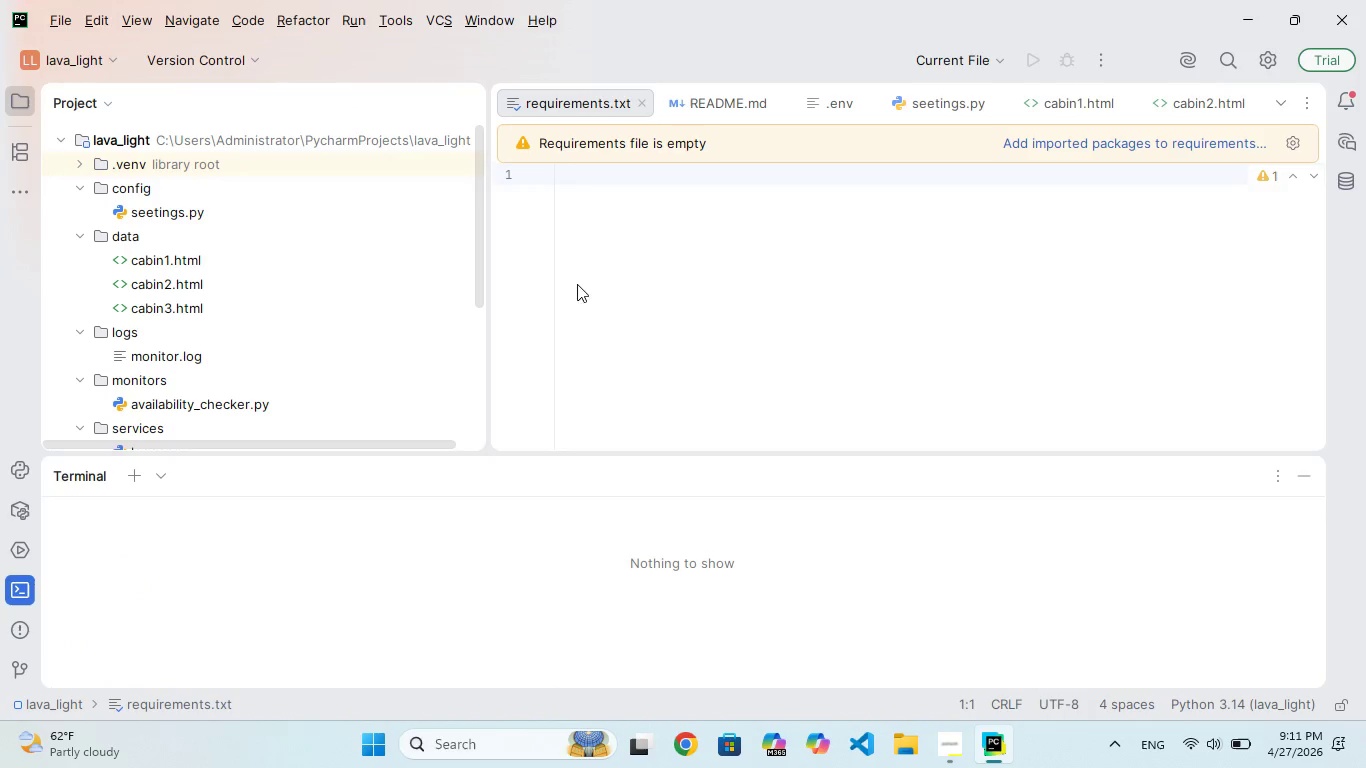 
left_click([643, 234])
 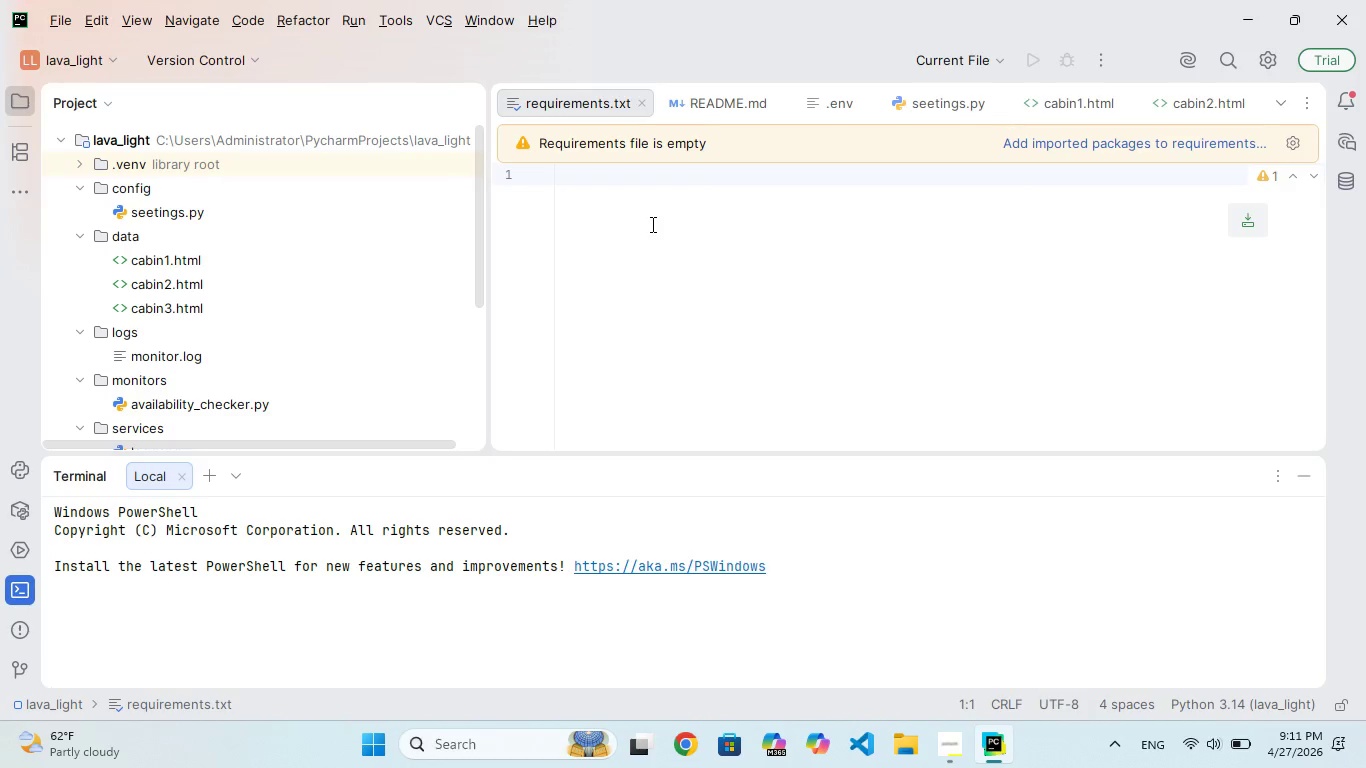 
type(beautiful)
 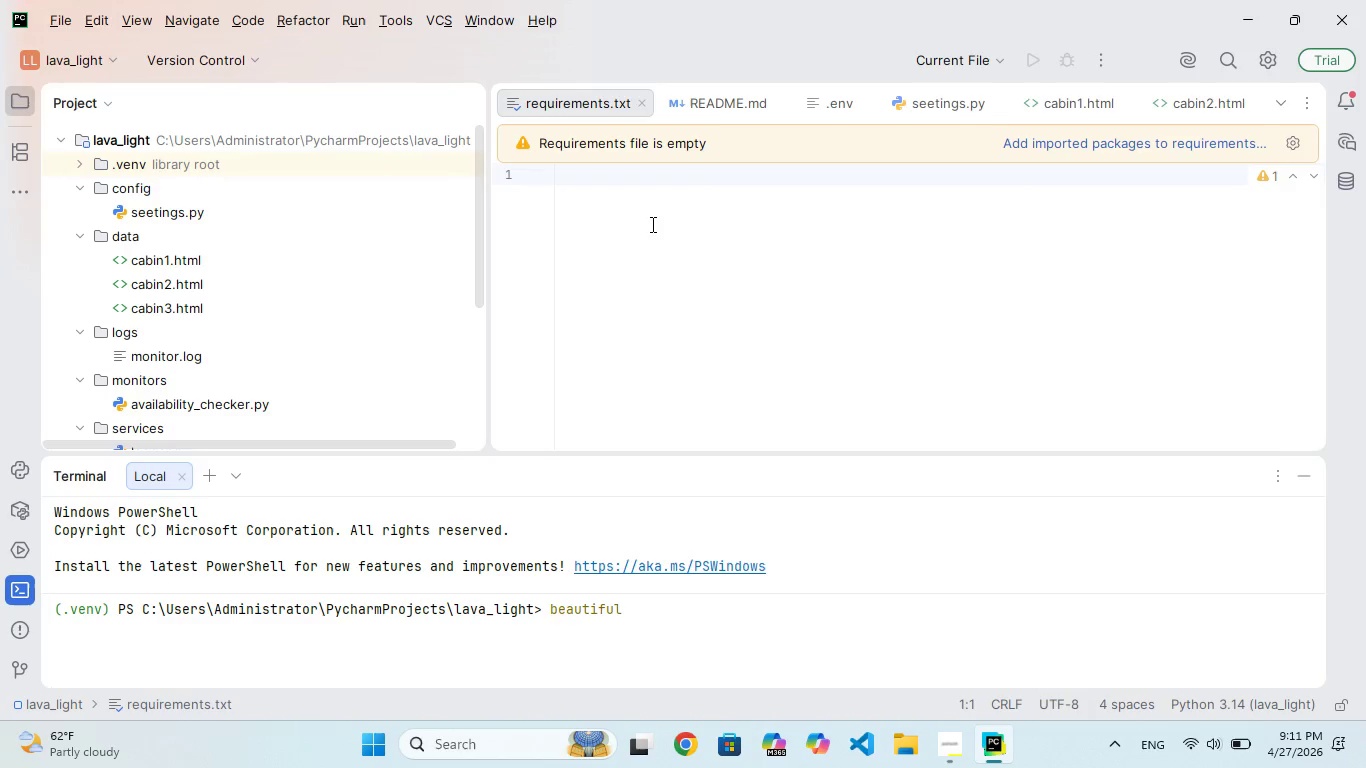 
hold_key(key=S, duration=0.31)
 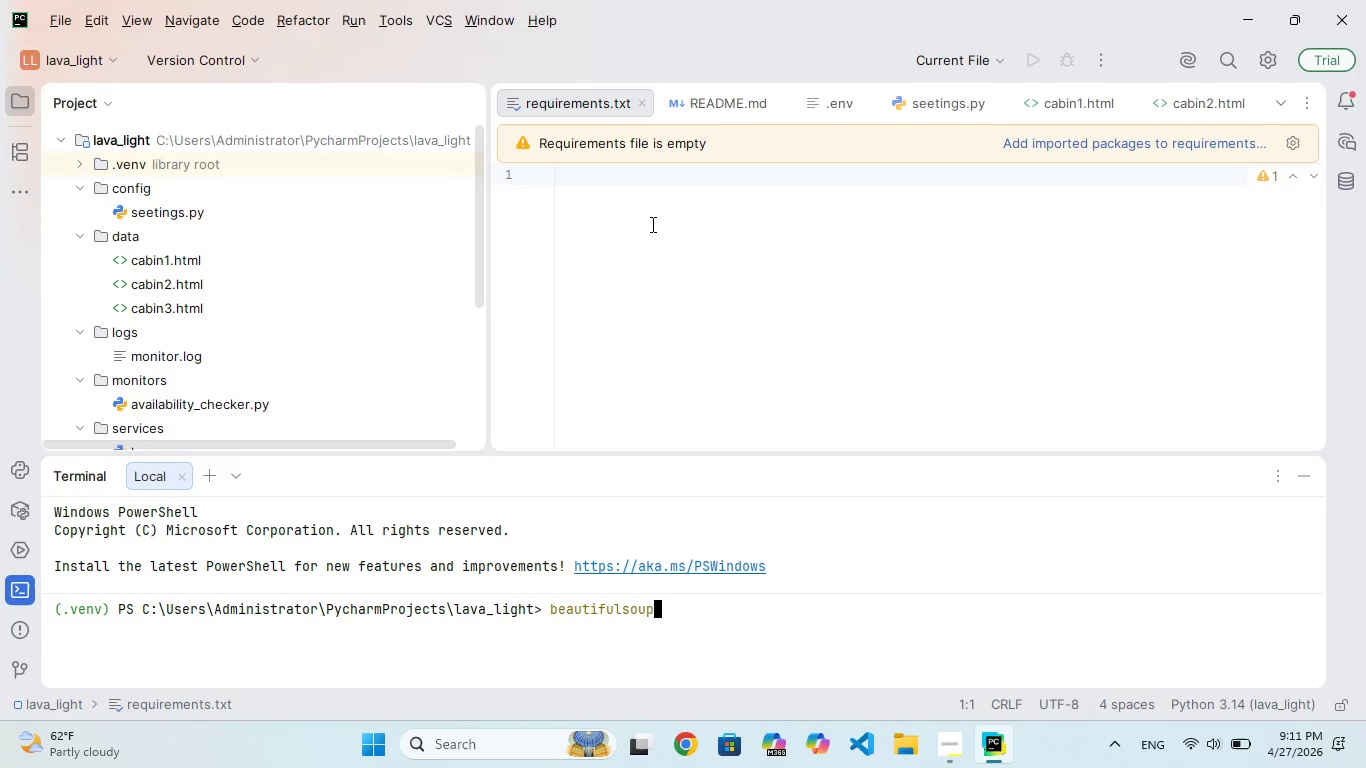 
type(oup4)
 